 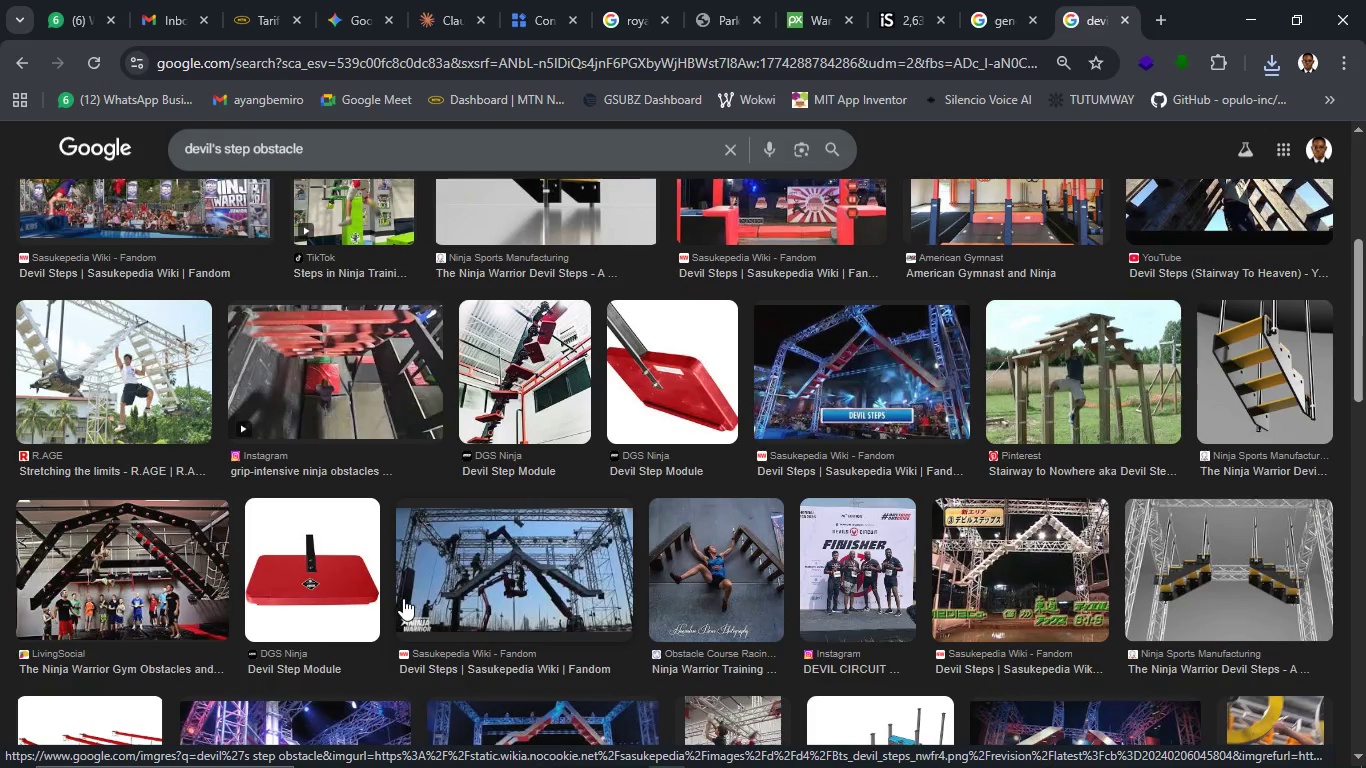 
scroll: coordinate [749, 586], scroll_direction: down, amount: 2.0
 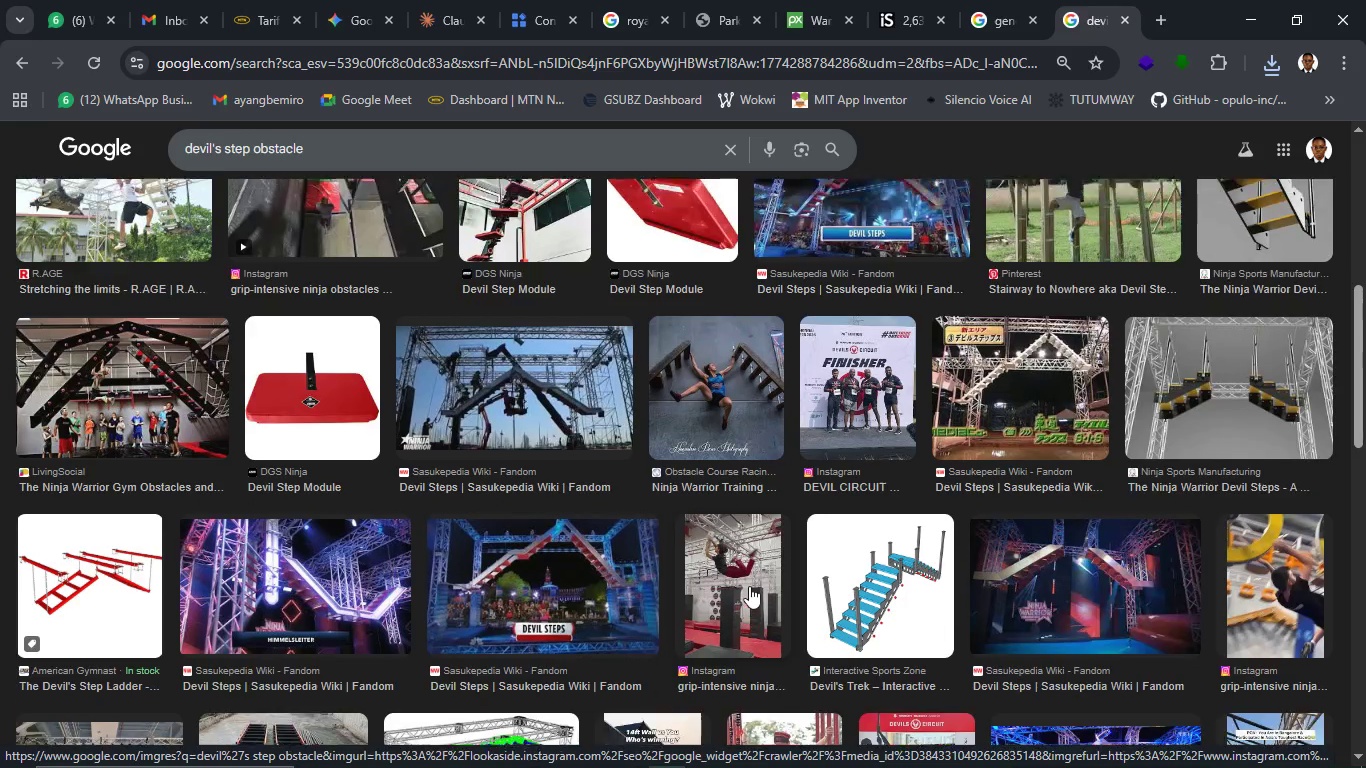 
scroll: coordinate [760, 514], scroll_direction: up, amount: 10.0
 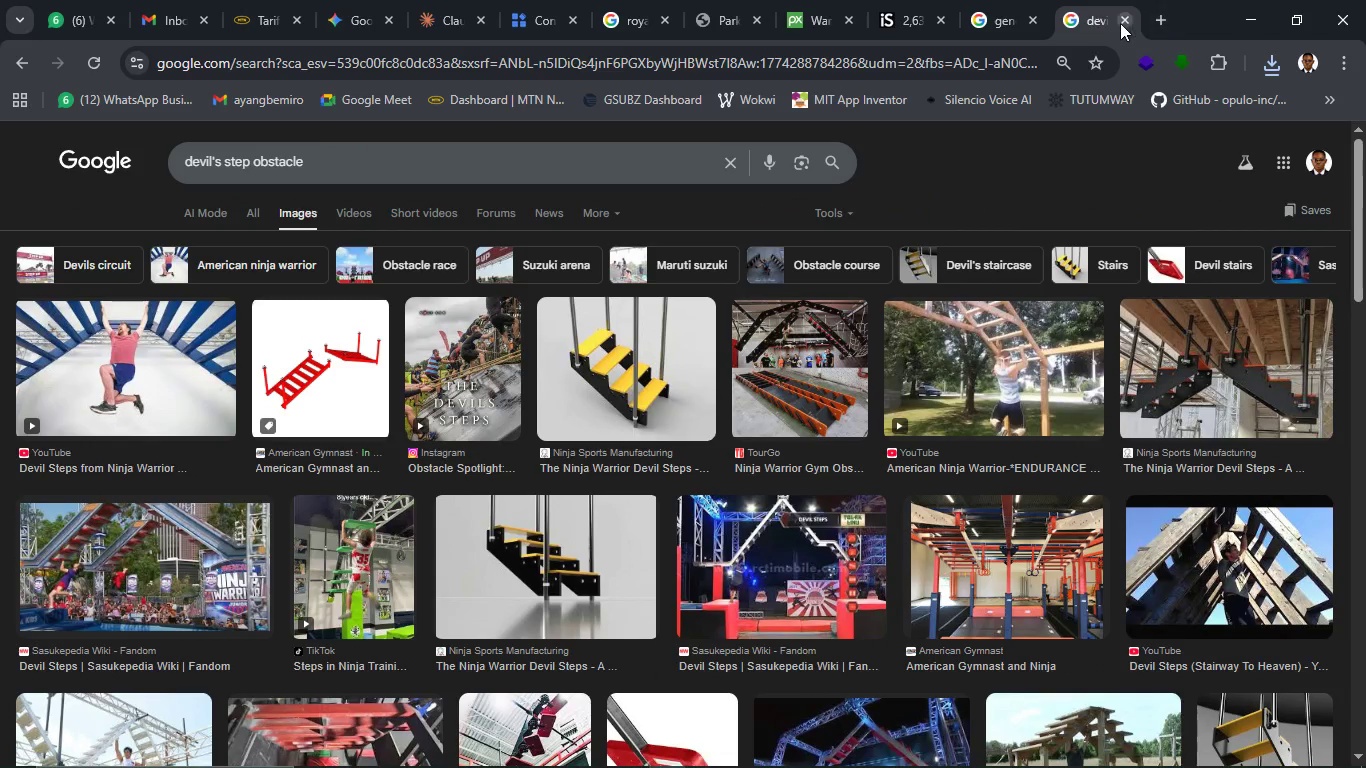 
left_click([1120, 23])
 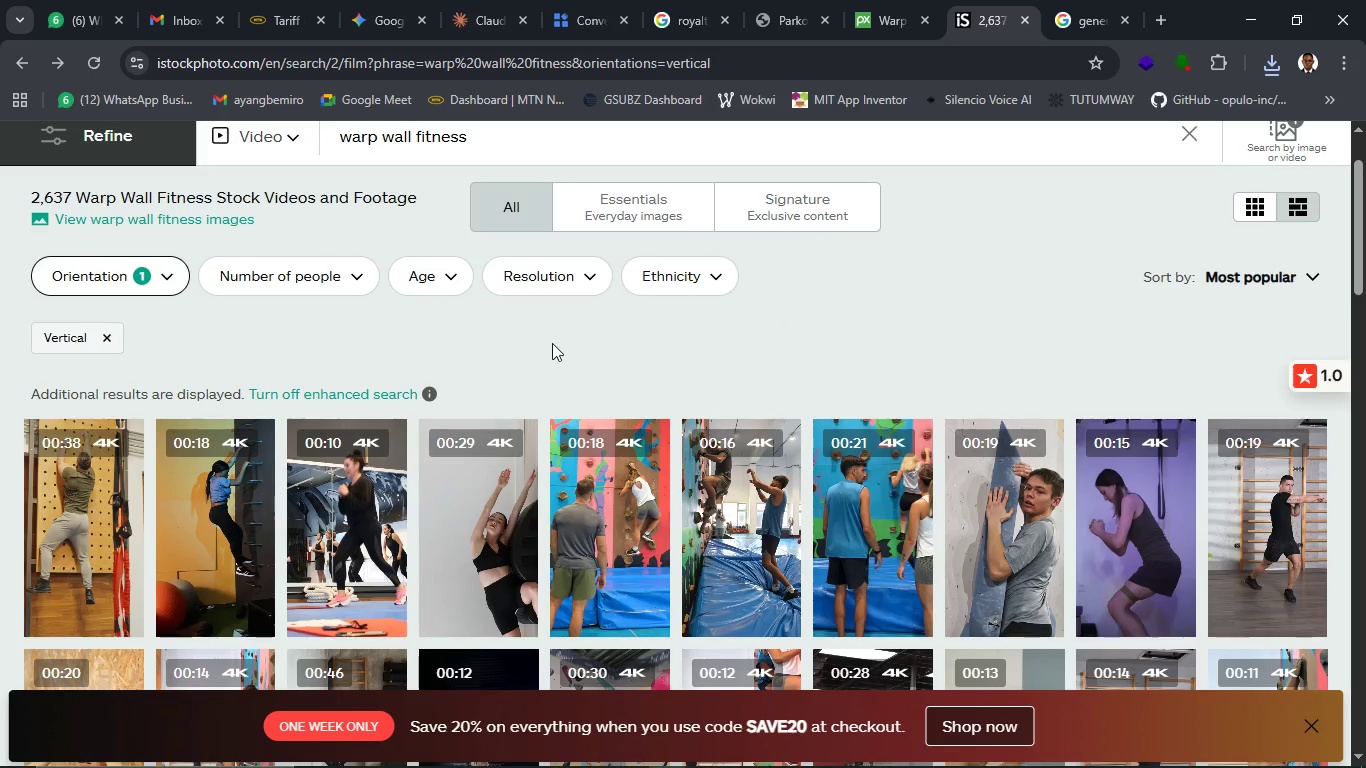 
scroll: coordinate [532, 335], scroll_direction: up, amount: 4.0
 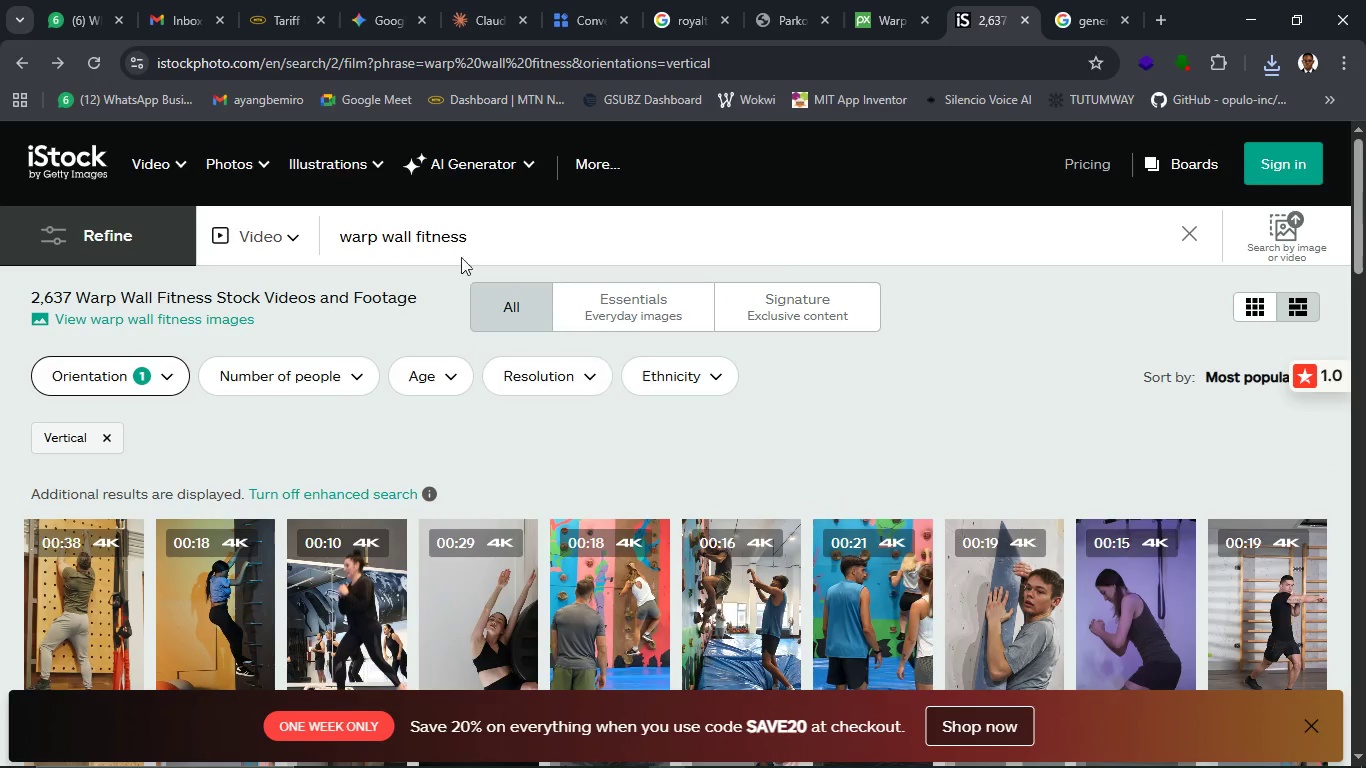 
left_click_drag(start_coordinate=[481, 238], to_coordinate=[320, 238])
 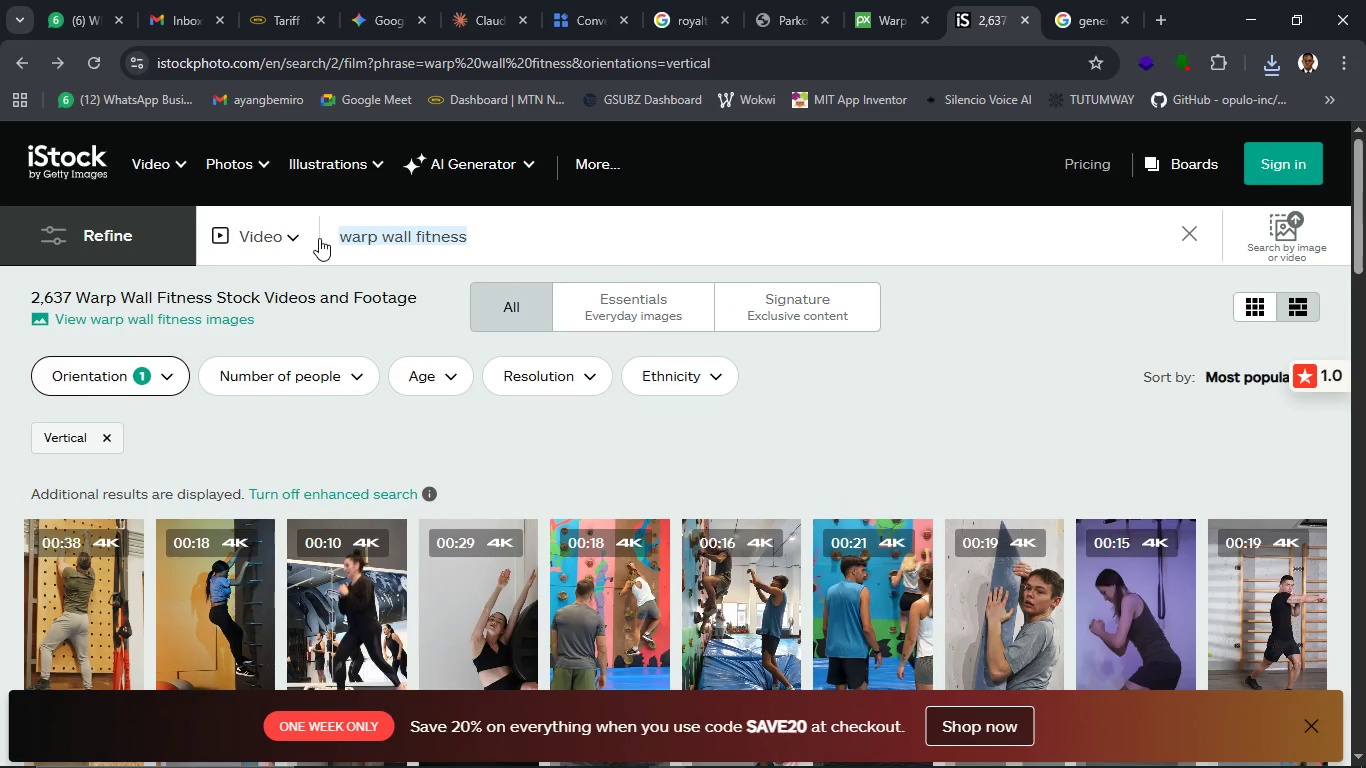 
left_click([319, 238])
 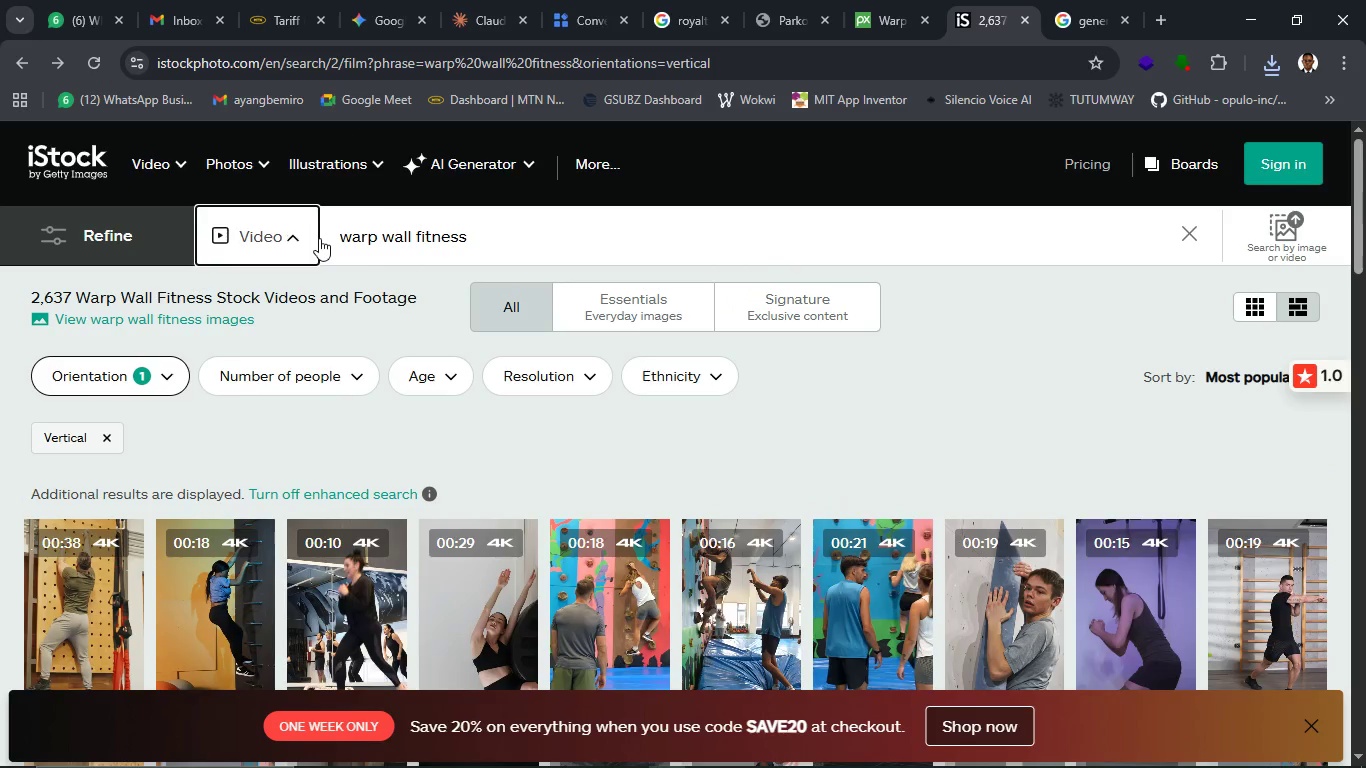 
type(devils ste)
 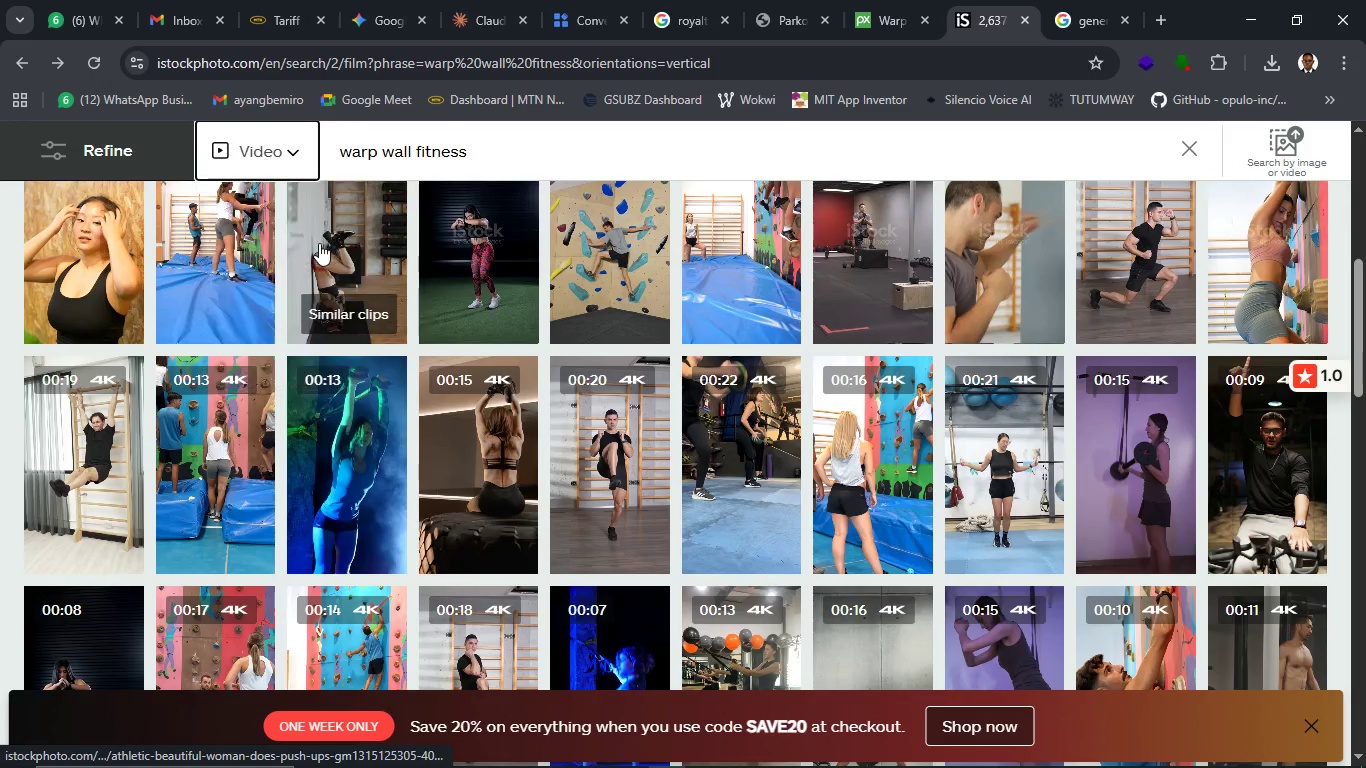 
scroll: coordinate [356, 242], scroll_direction: up, amount: 12.0
 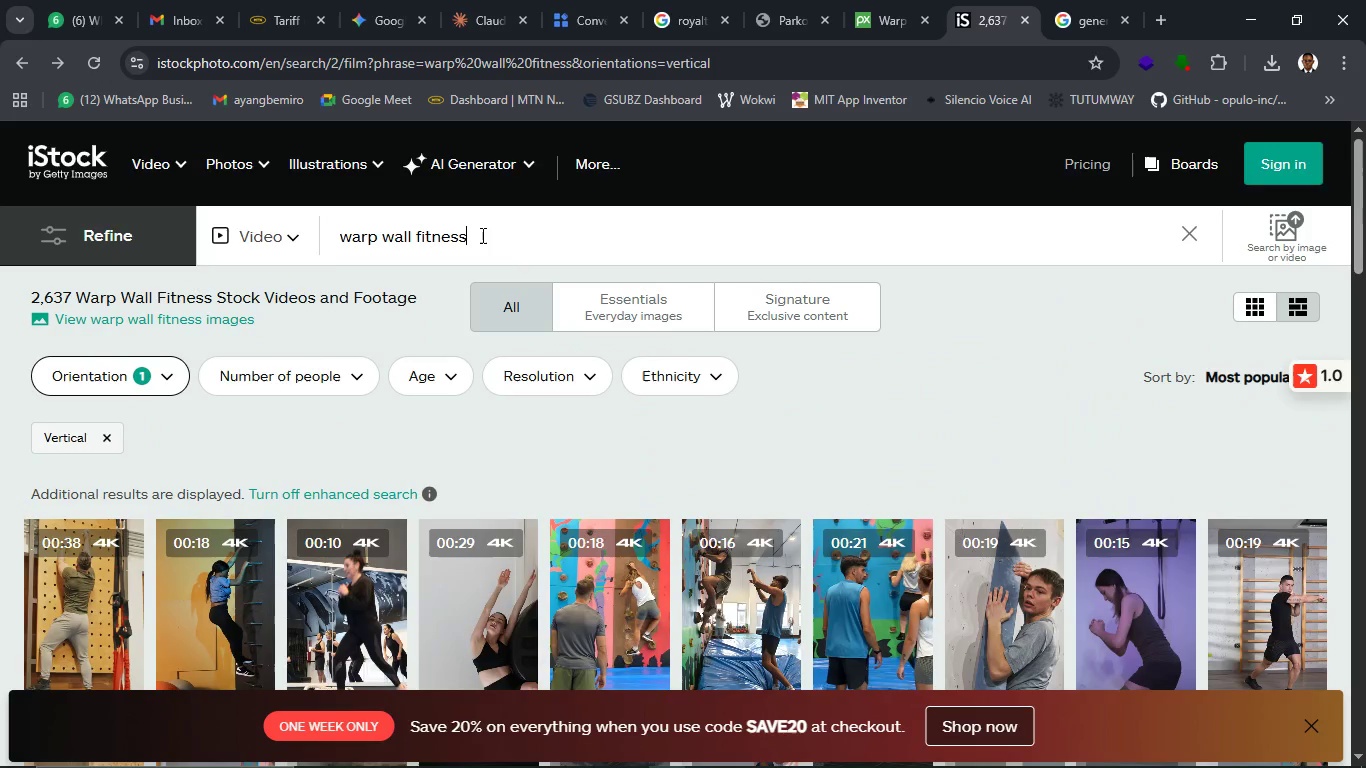 
left_click([481, 235])
 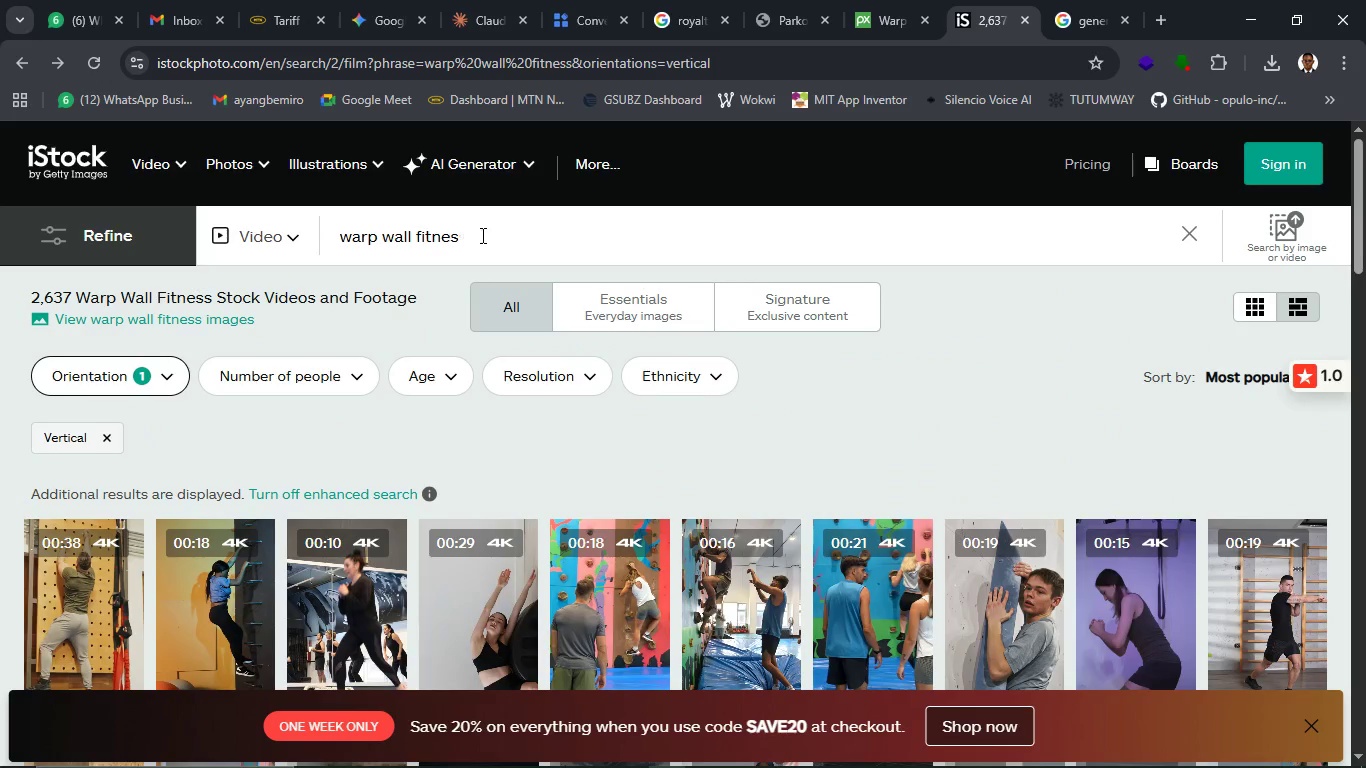 
hold_key(key=Backspace, duration=0.81)
 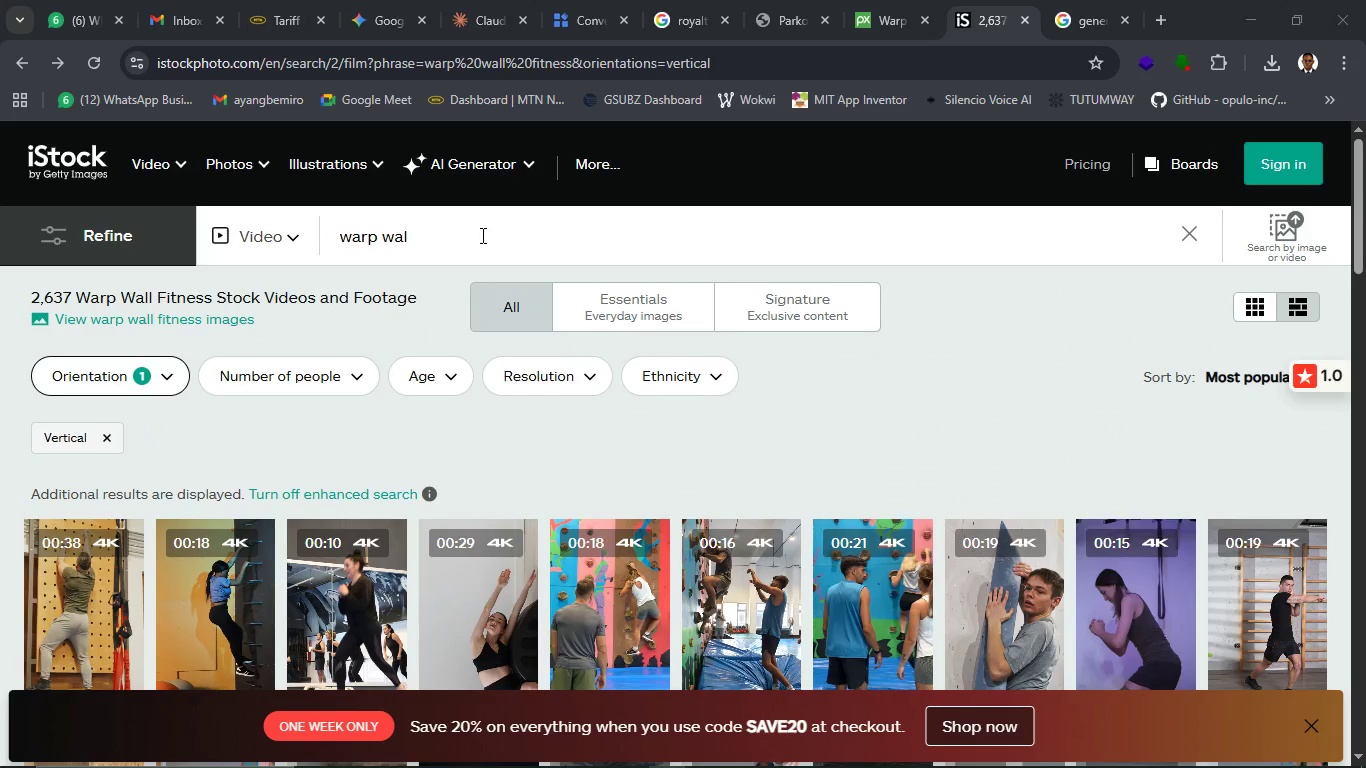 
key(Backspace)
key(Backspace)
key(Backspace)
key(Backspace)
key(Backspace)
key(Backspace)
key(Backspace)
key(Backspace)
key(Backspace)
key(Backspace)
key(Backspace)
key(Backspace)
type(devils step)
 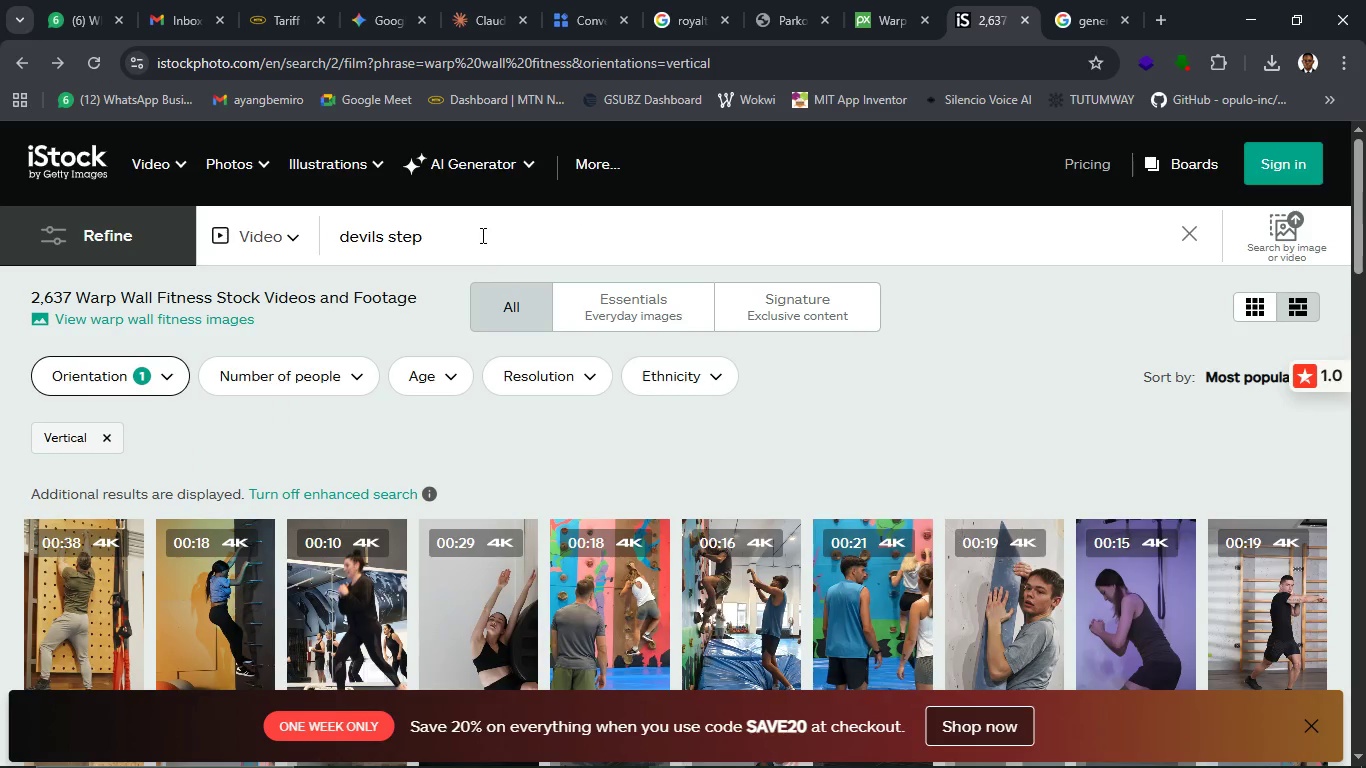 
key(Enter)
 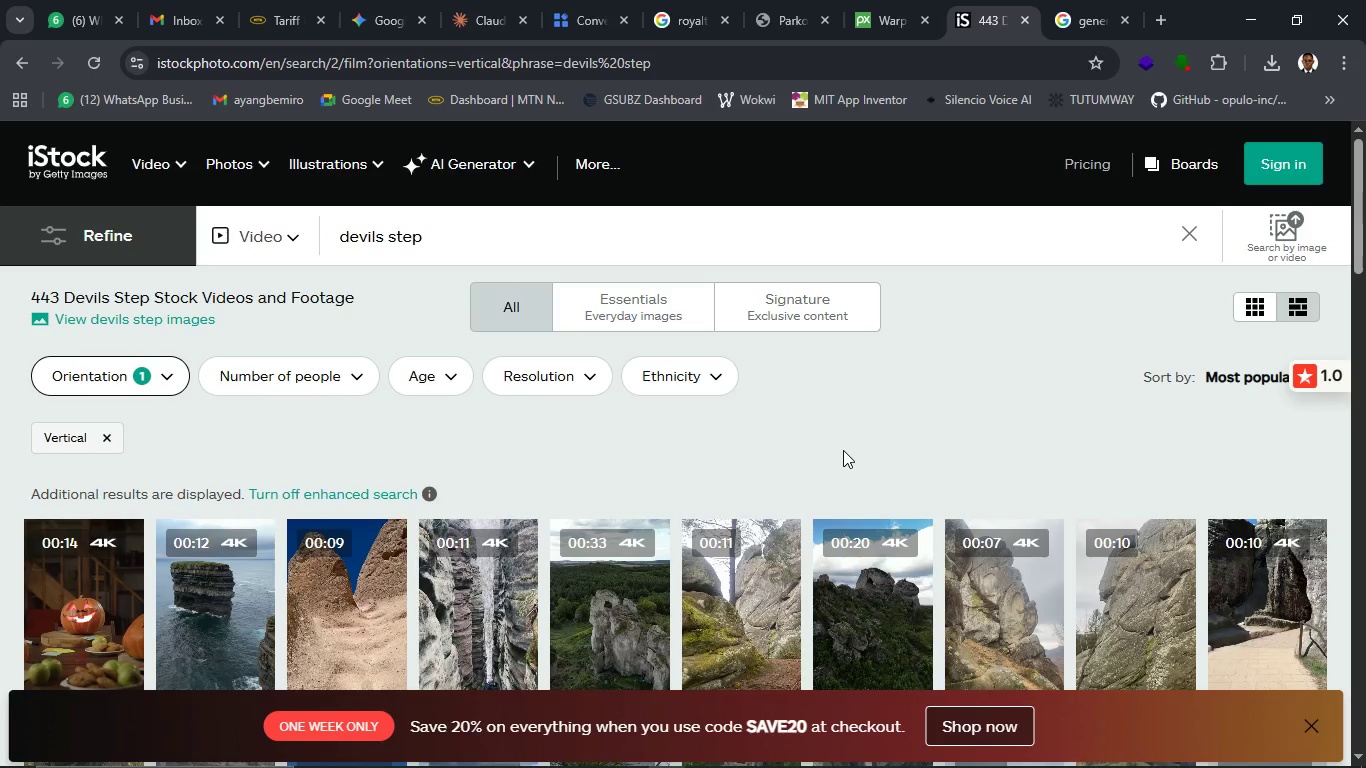 
wait(19.86)
 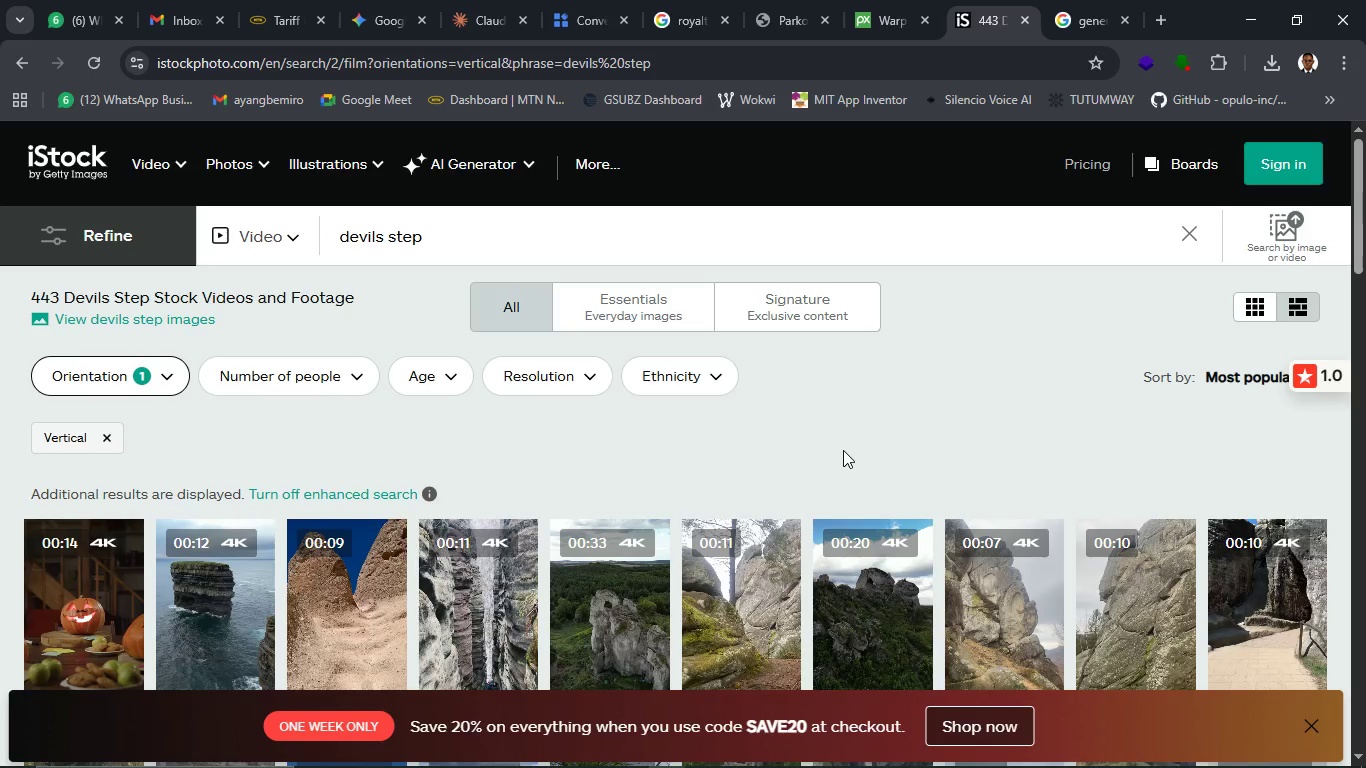 
scroll: coordinate [947, 515], scroll_direction: down, amount: 1.0
 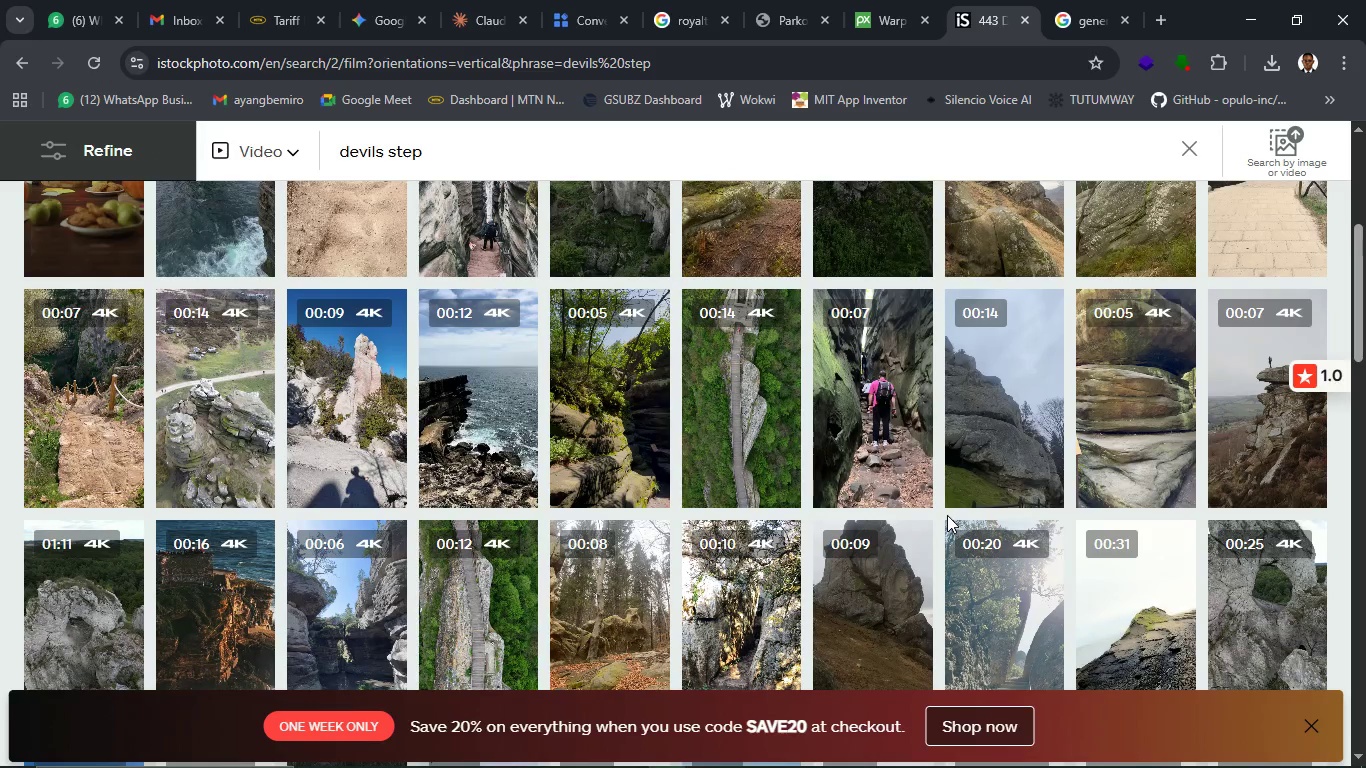 
scroll: coordinate [947, 517], scroll_direction: up, amount: 12.0
 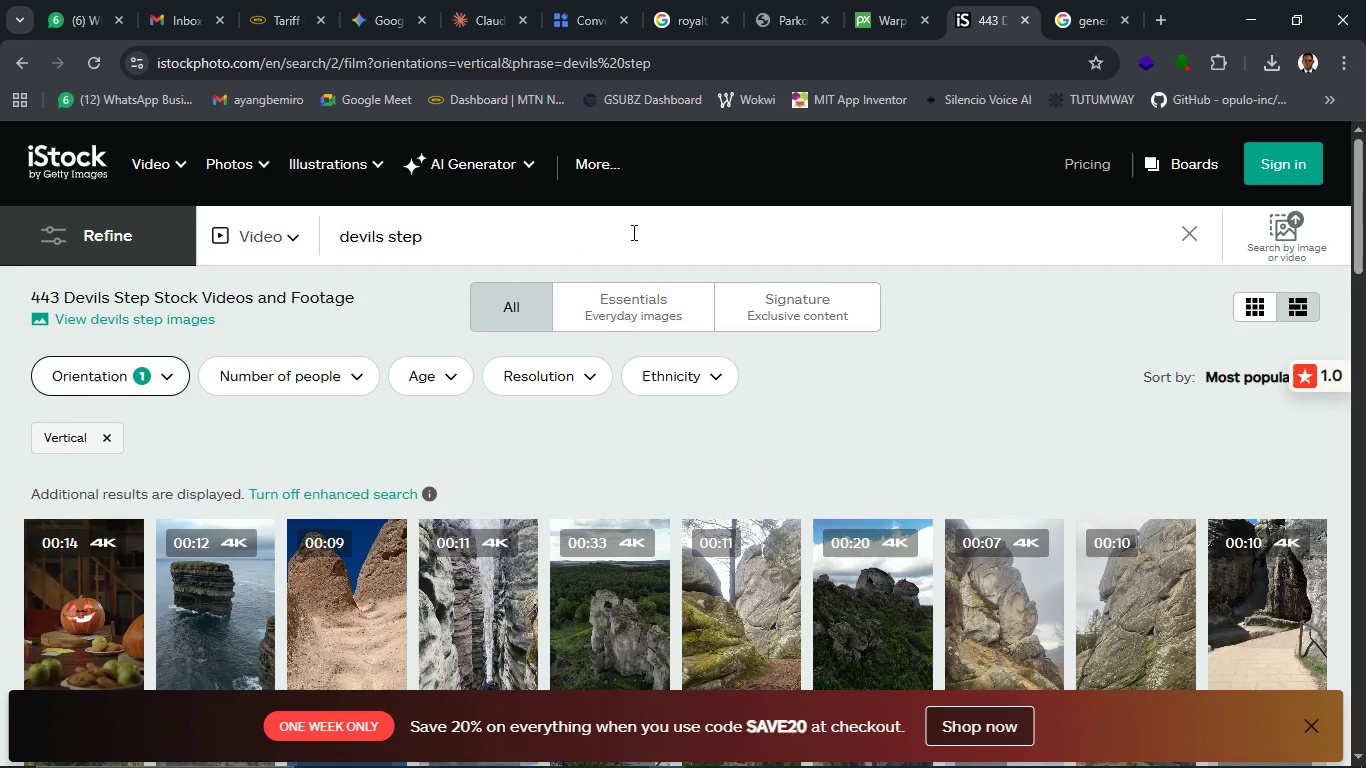 
left_click([632, 232])
 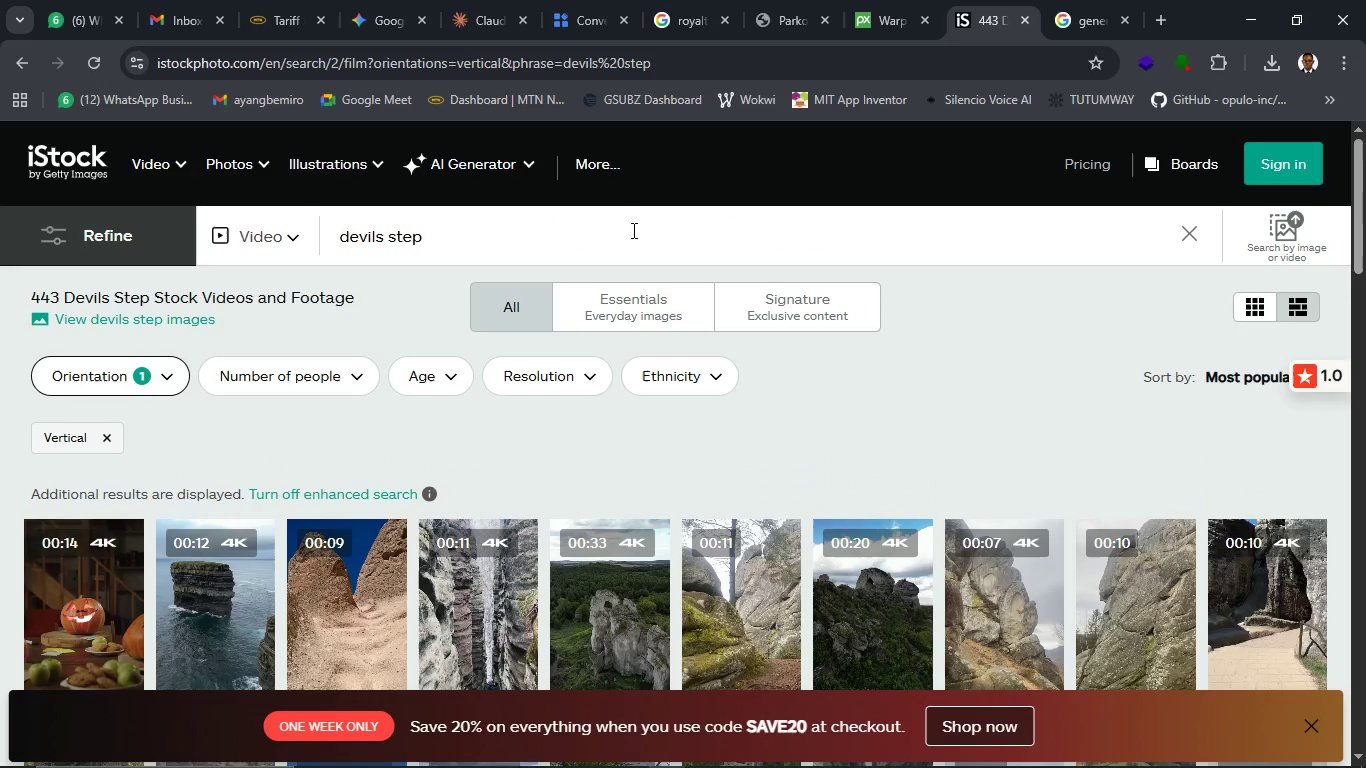 
type( obstacle)
 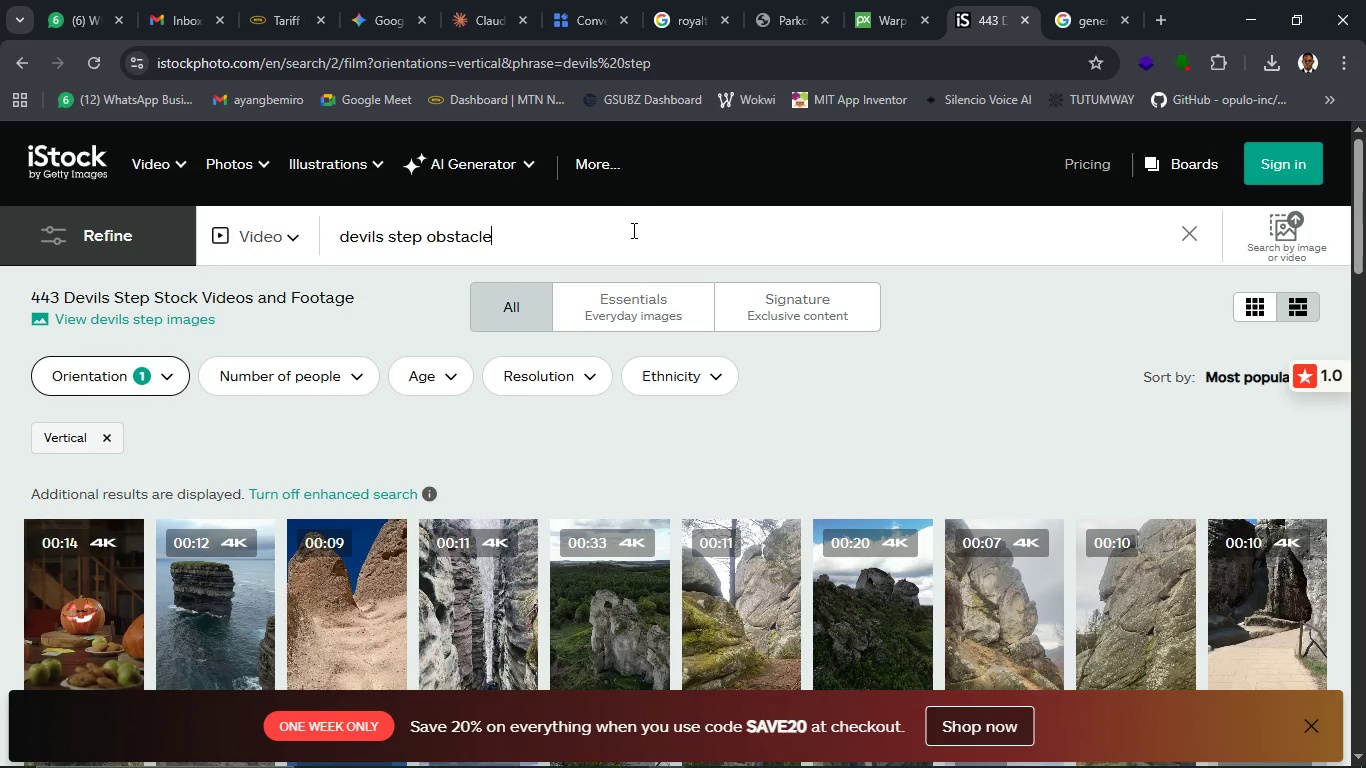 
key(Enter)
 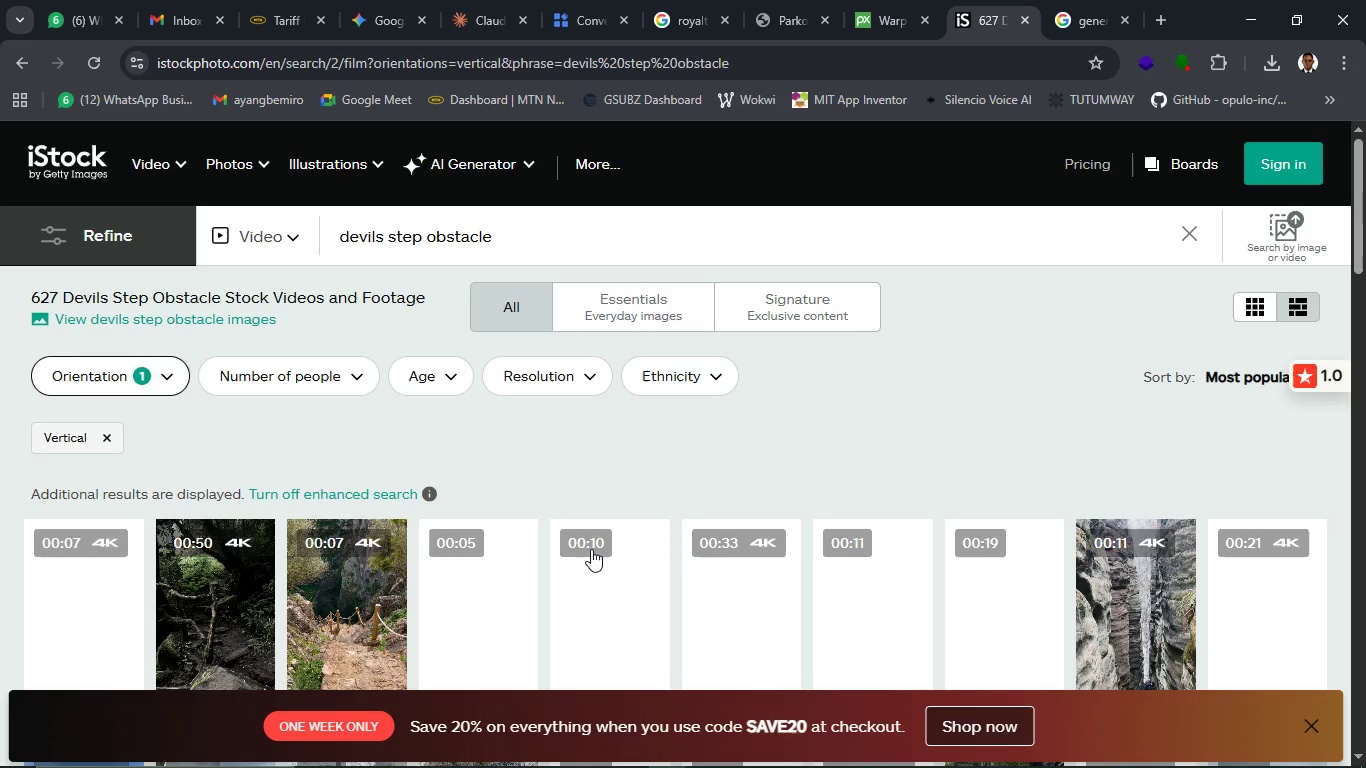 
wait(7.53)
 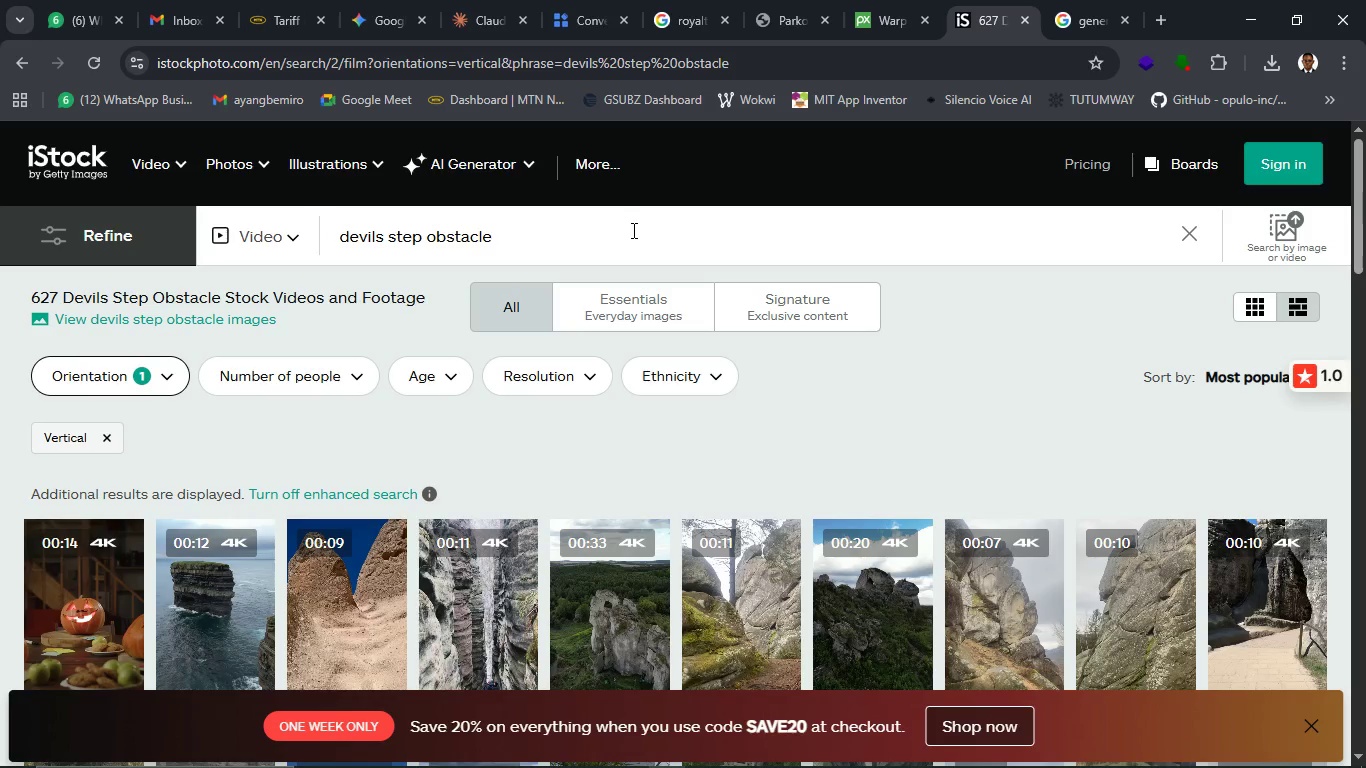 
scroll: coordinate [596, 557], scroll_direction: down, amount: 3.0
 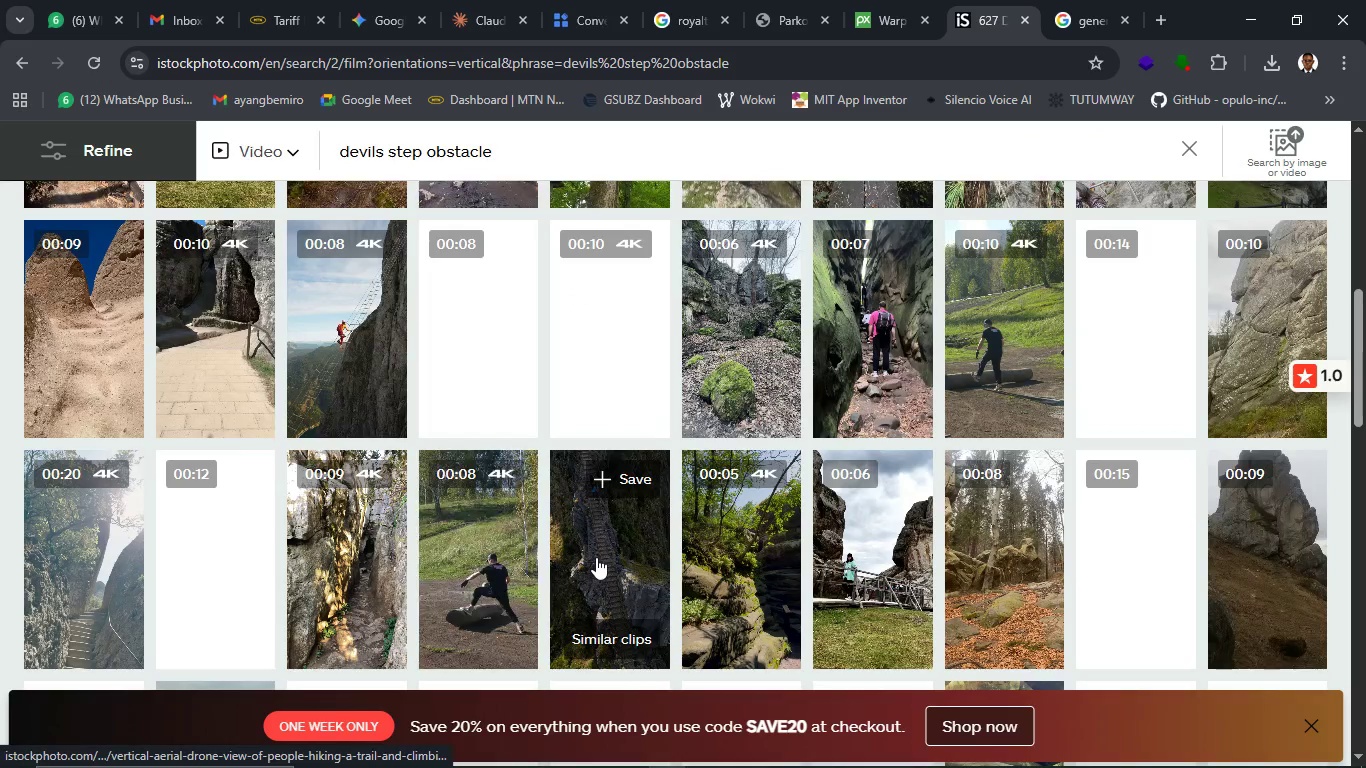 
scroll: coordinate [596, 557], scroll_direction: up, amount: 12.0
 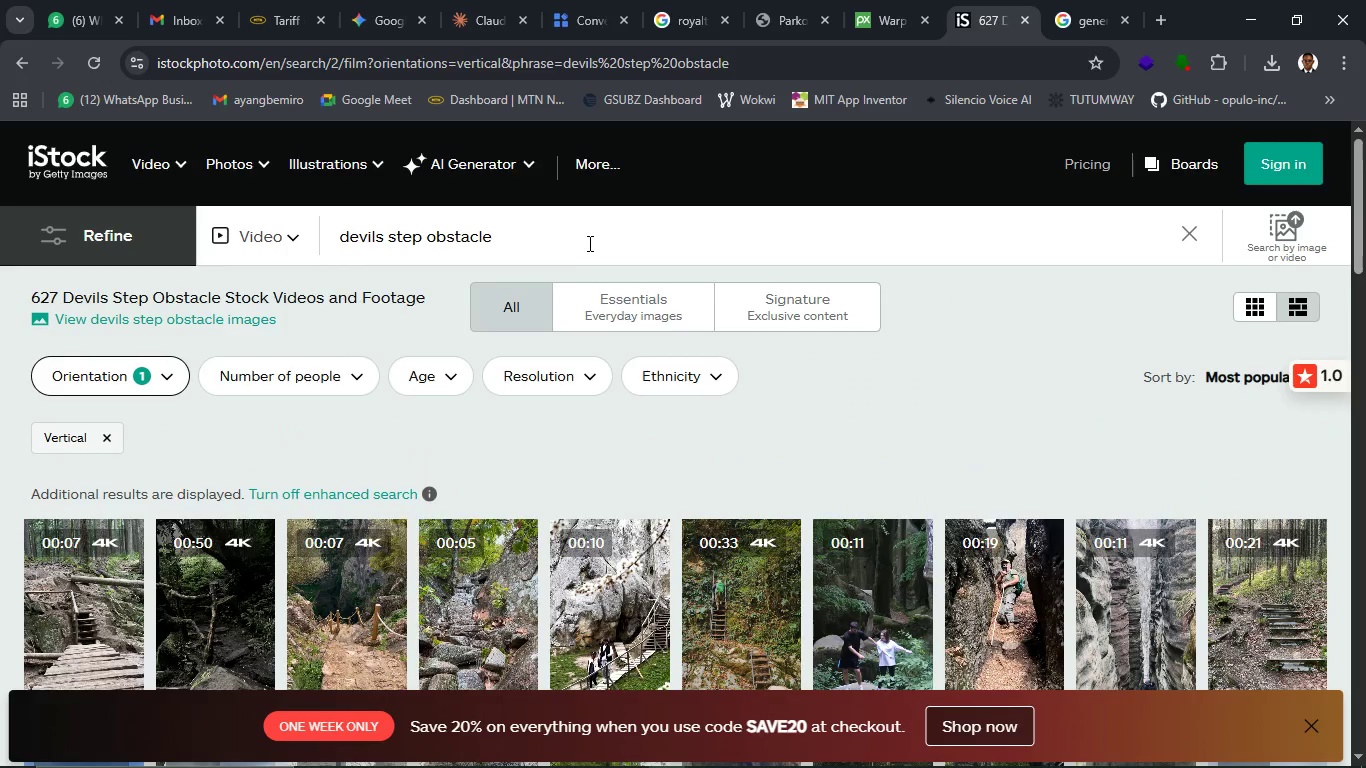 
left_click([588, 243])
 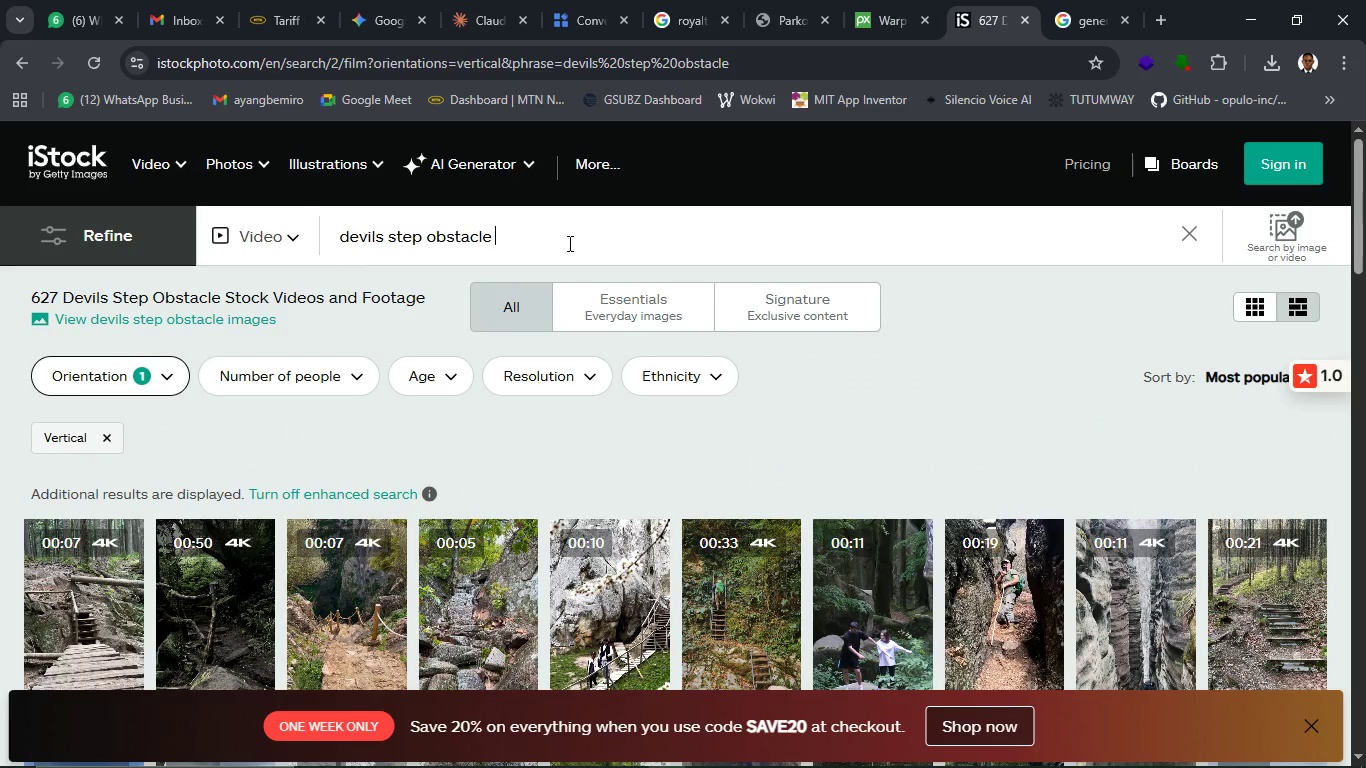 
type( exercise)
 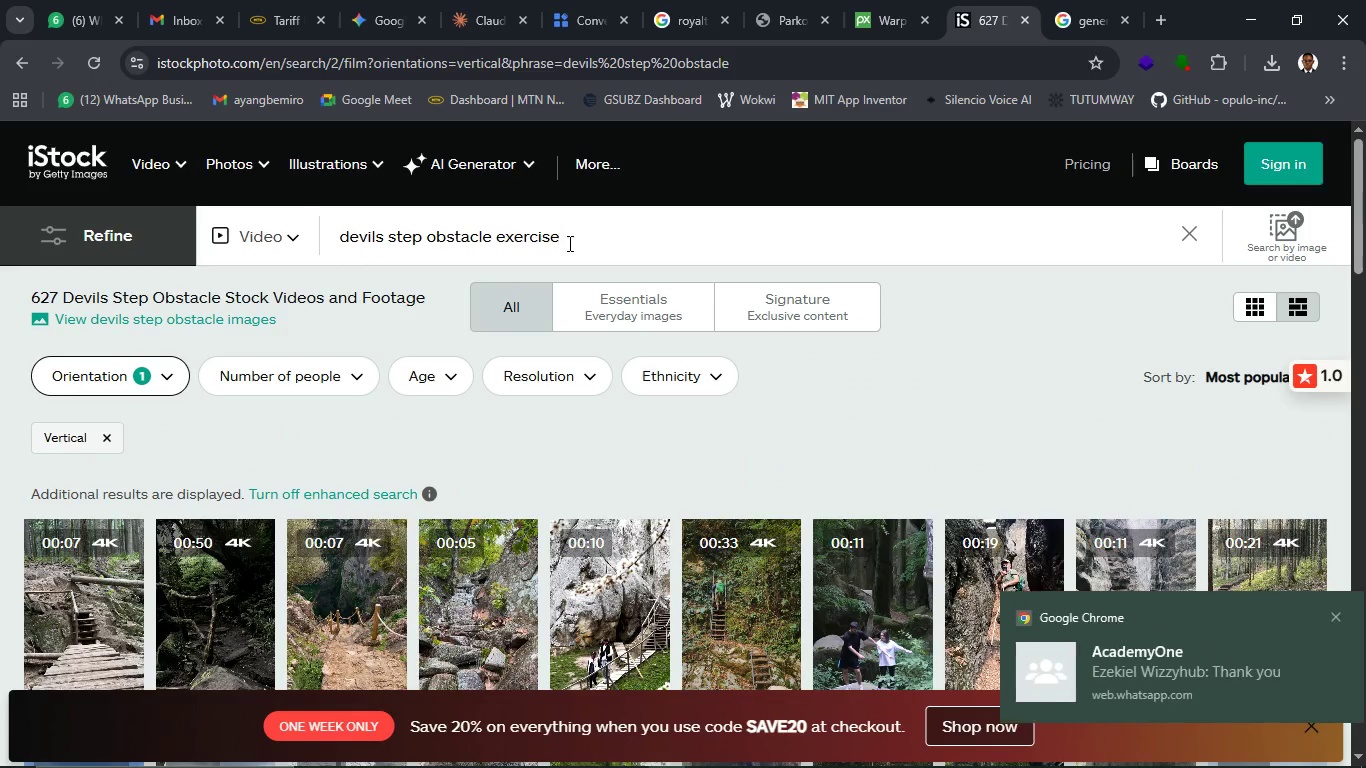 
key(Enter)
 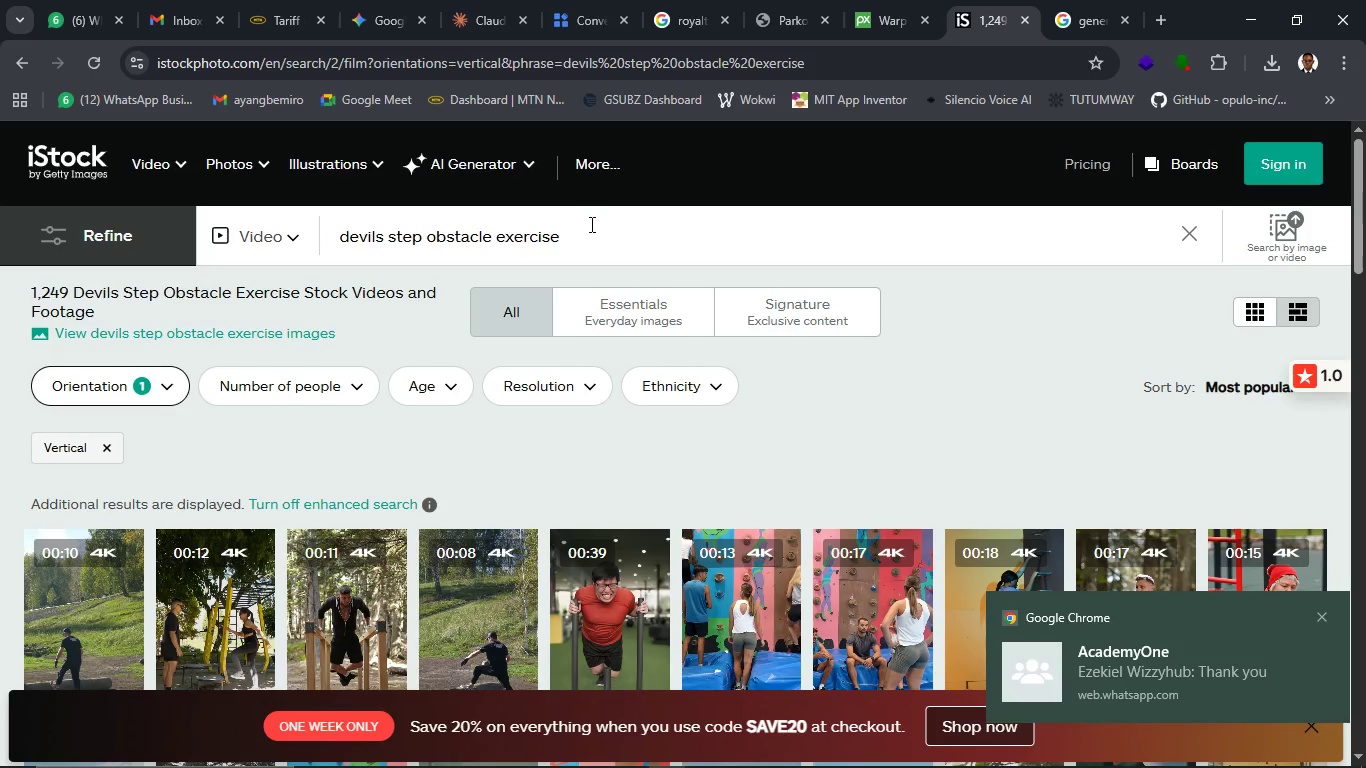 
wait(5.91)
 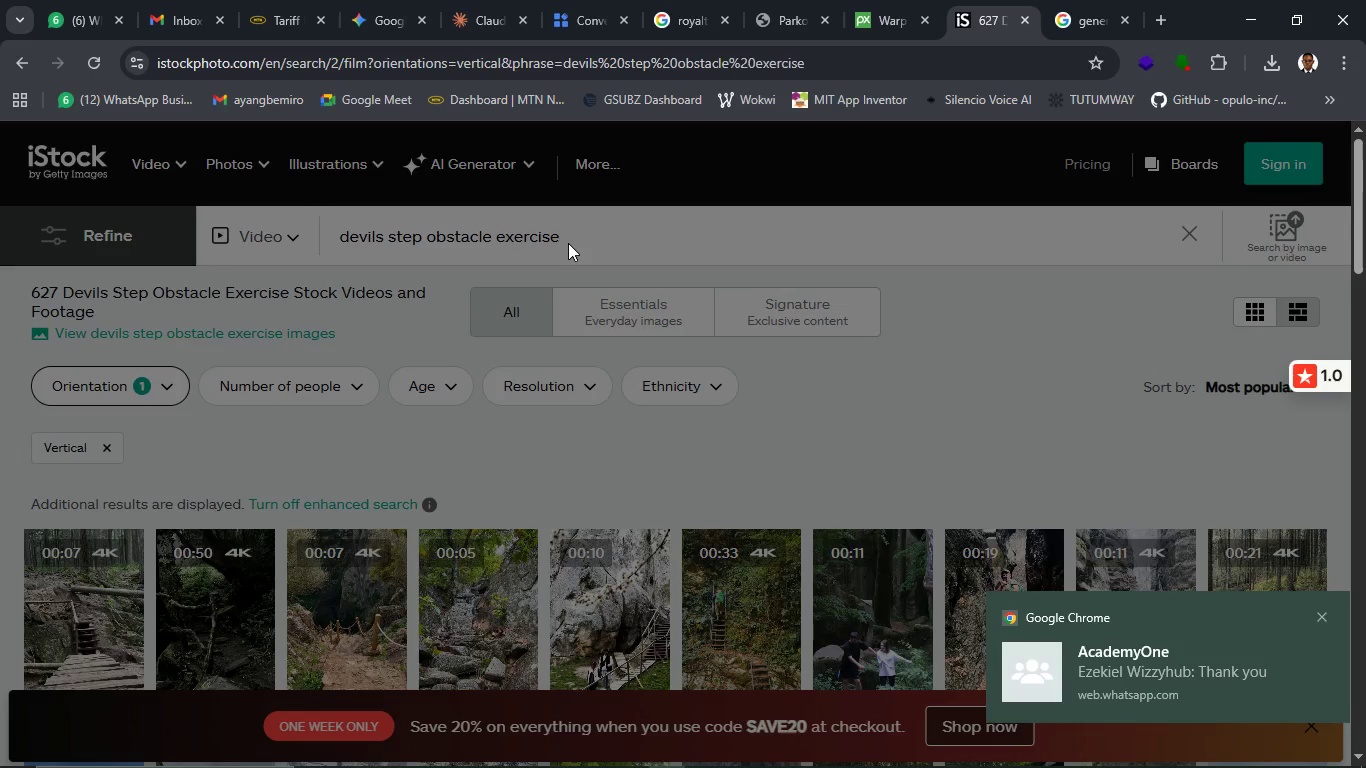 
scroll: coordinate [537, 503], scroll_direction: down, amount: 4.0
 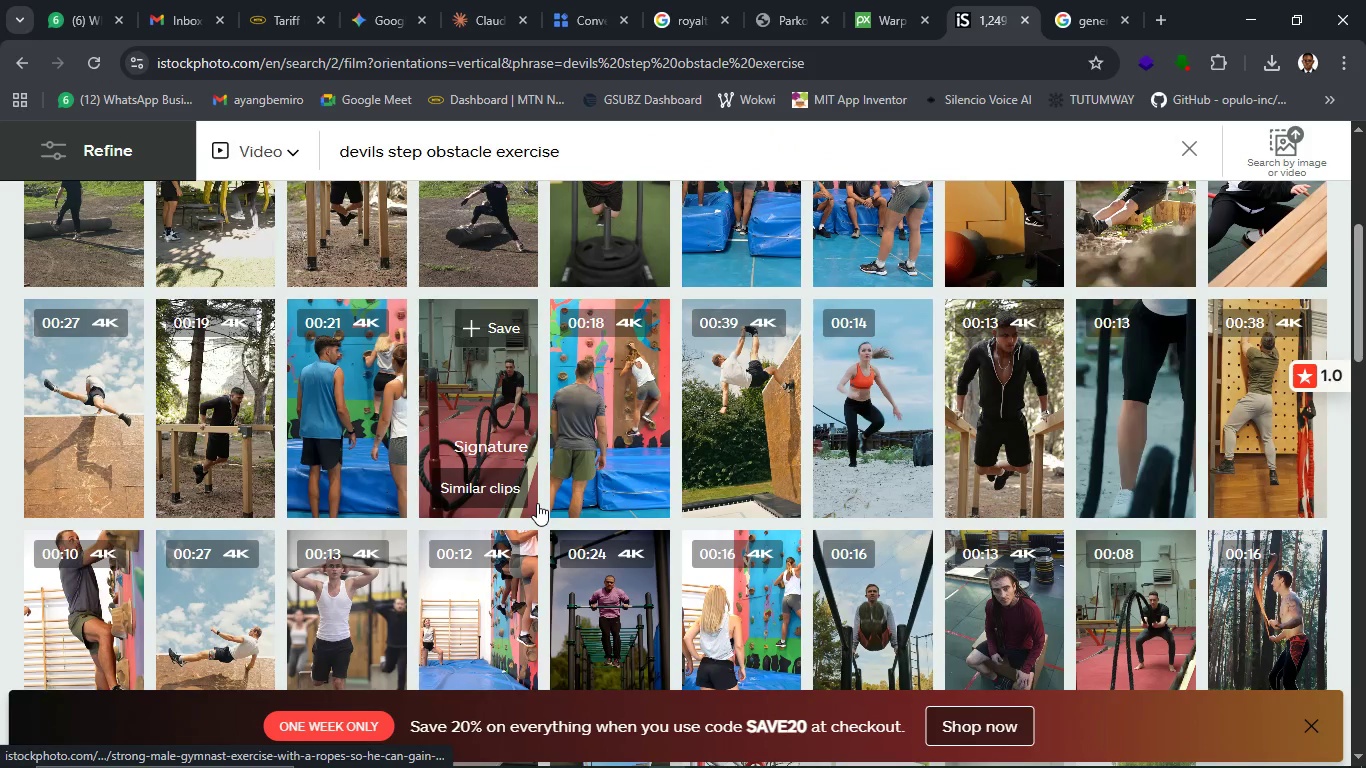 
scroll: coordinate [537, 503], scroll_direction: up, amount: 3.0
 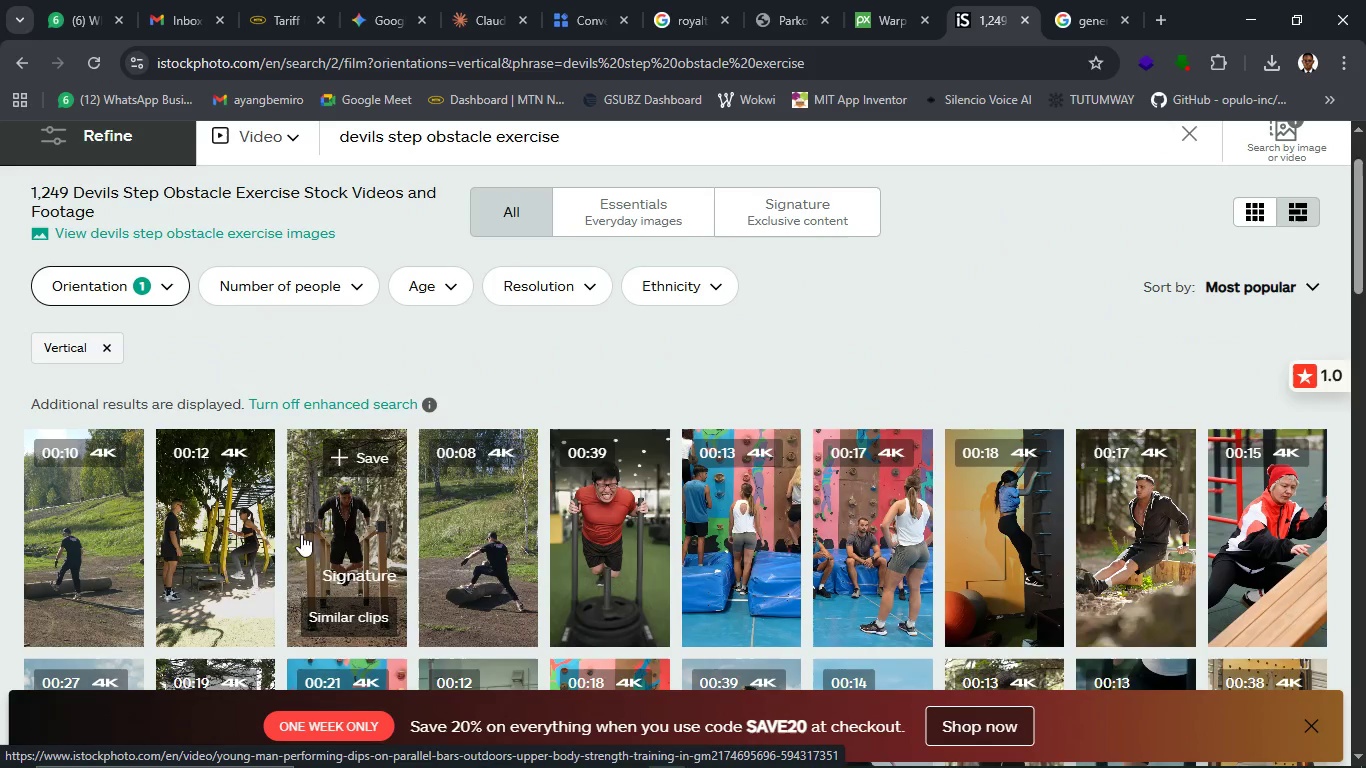 
mouse_move([211, 538])
 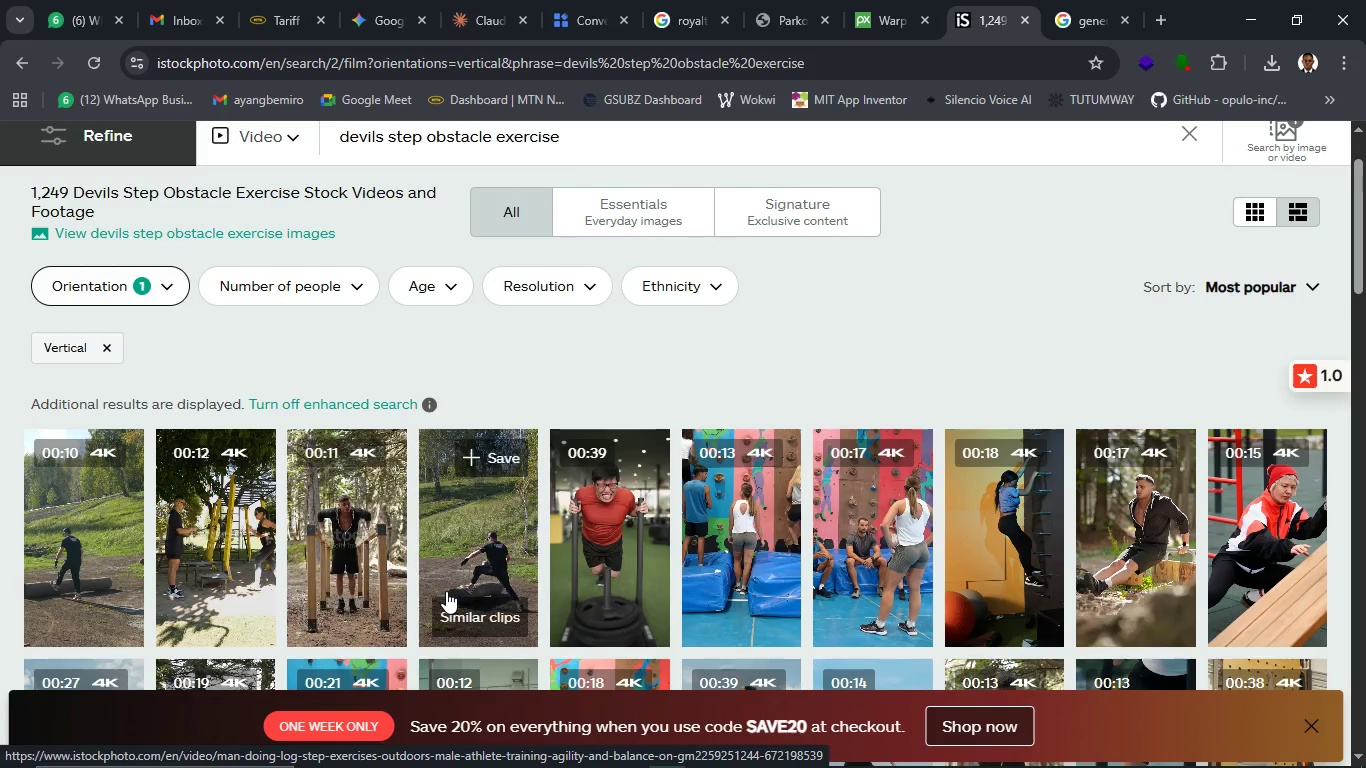 
scroll: coordinate [446, 591], scroll_direction: down, amount: 3.0
 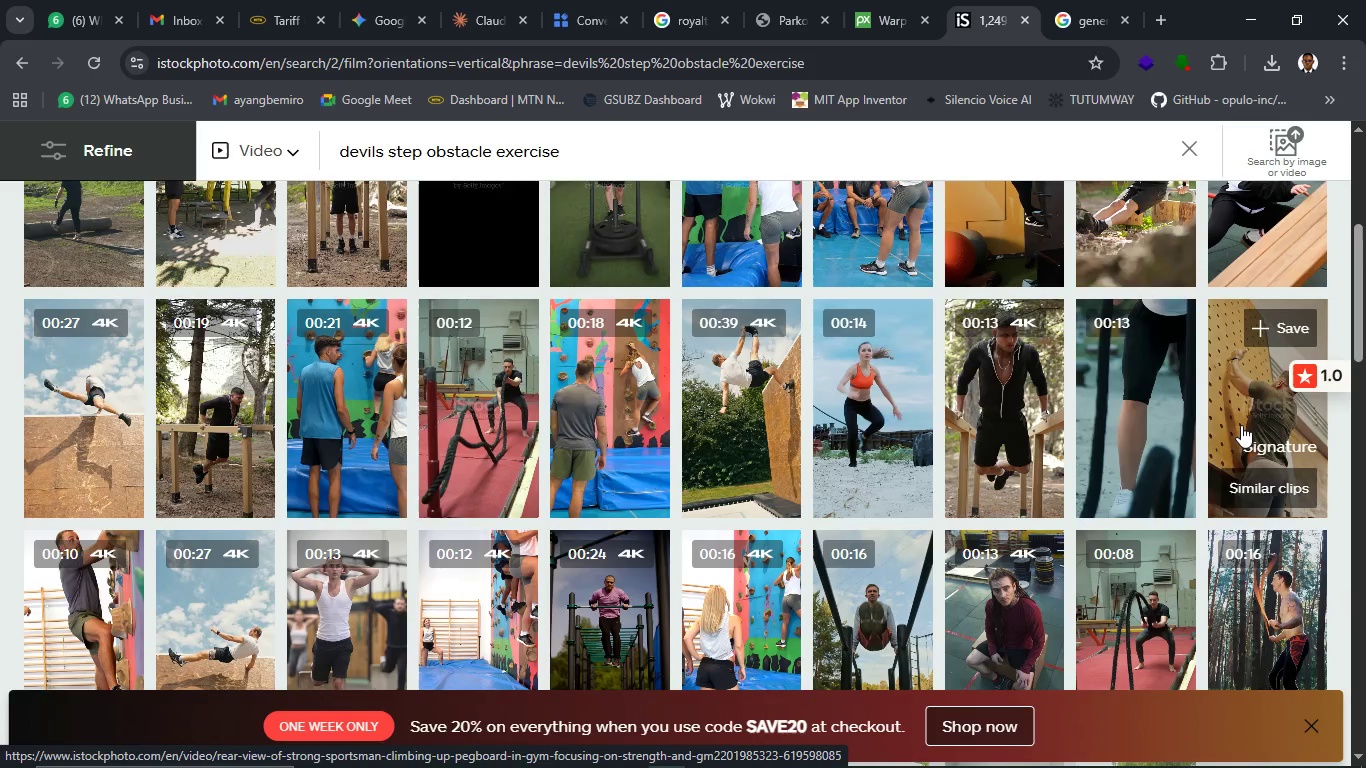 
wait(10.49)
 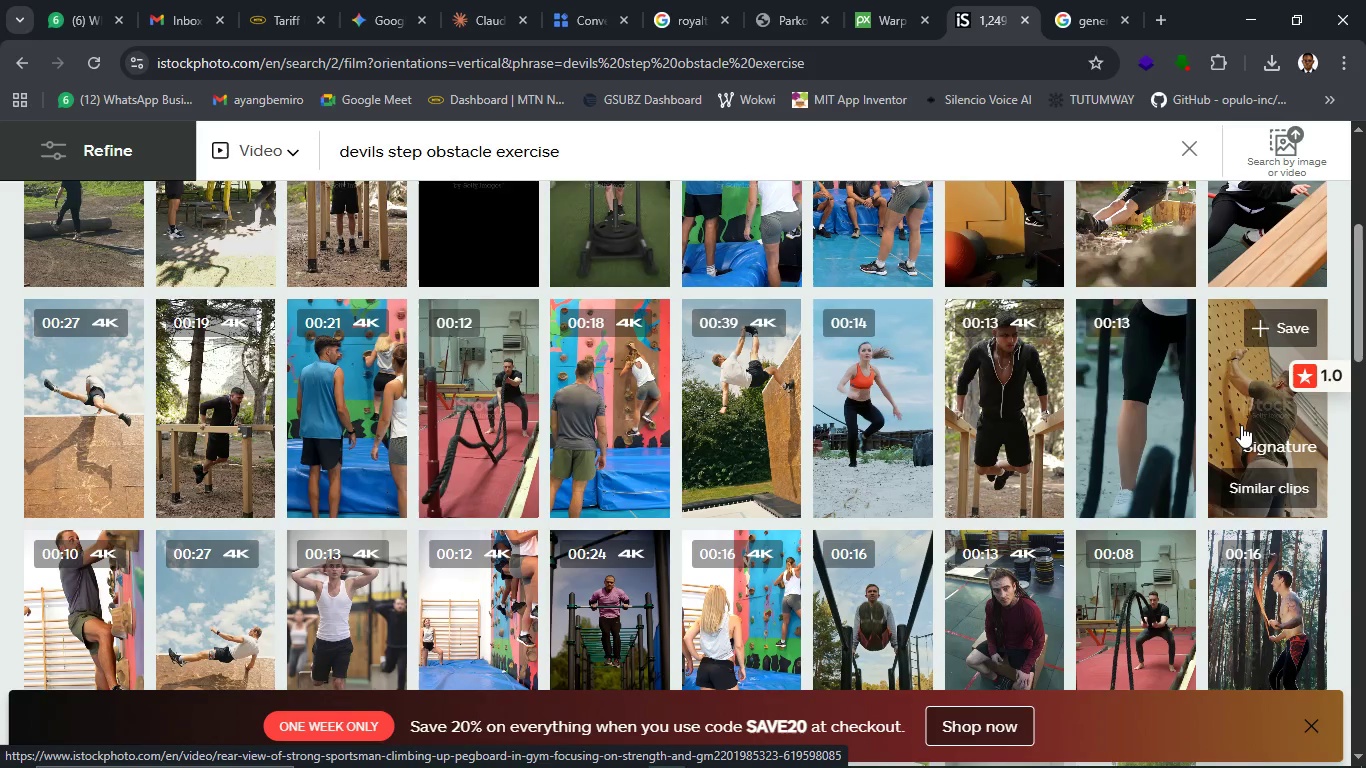 
scroll: coordinate [731, 494], scroll_direction: down, amount: 3.0
 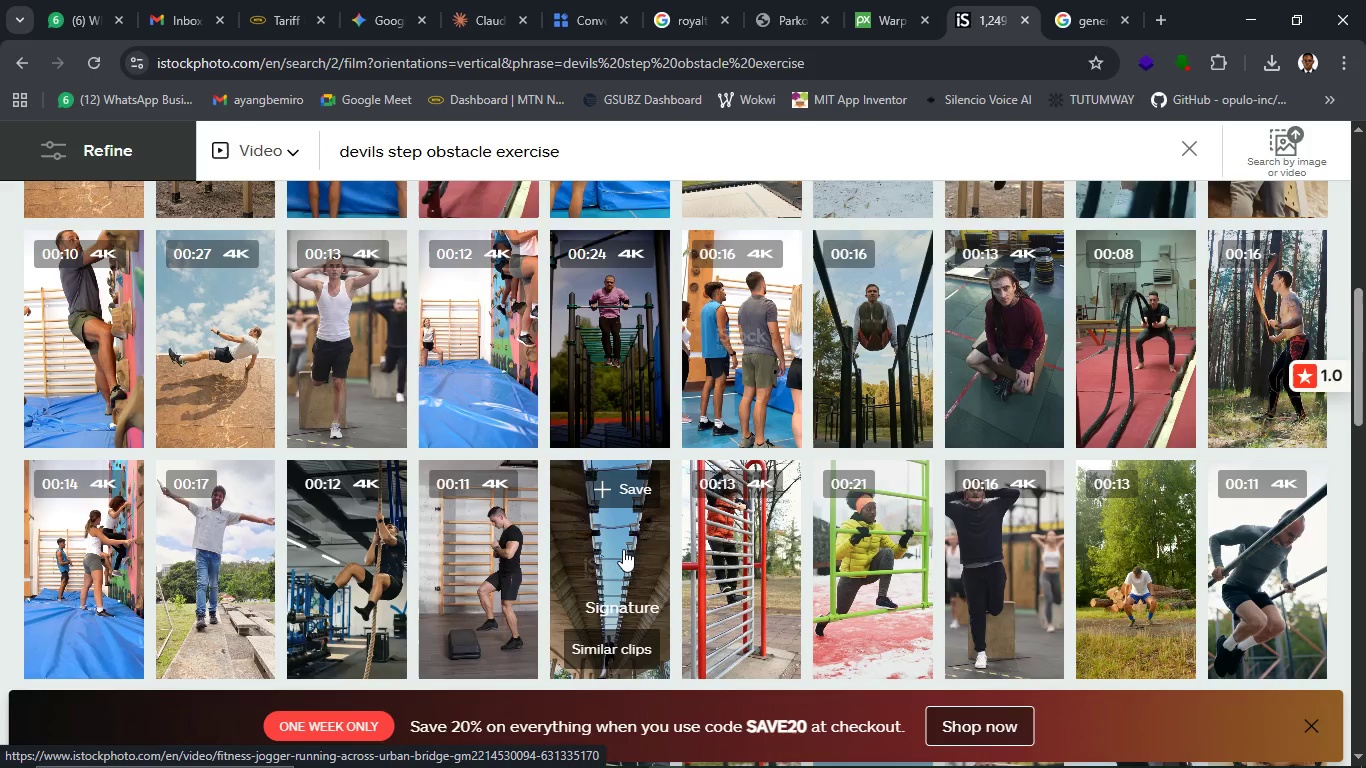 
wait(6.81)
 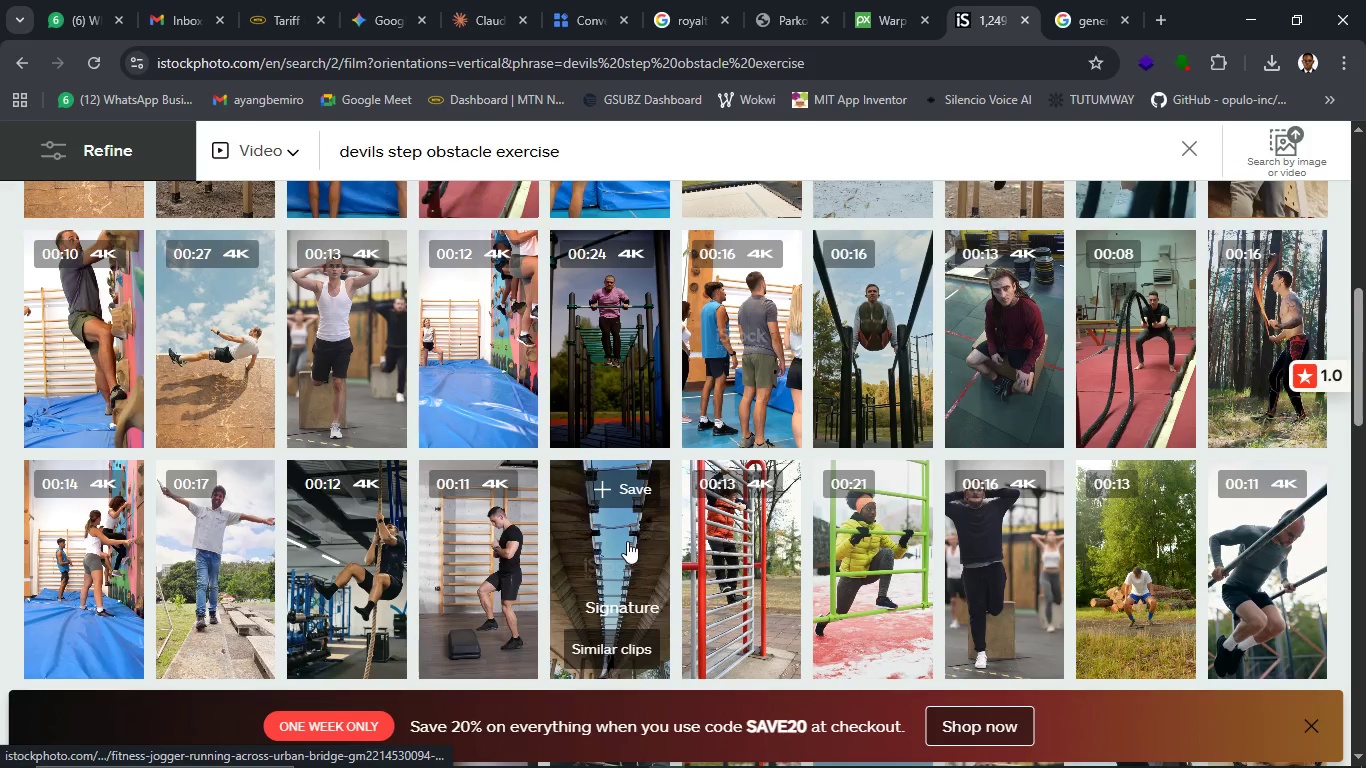 
scroll: coordinate [623, 549], scroll_direction: down, amount: 1.0
 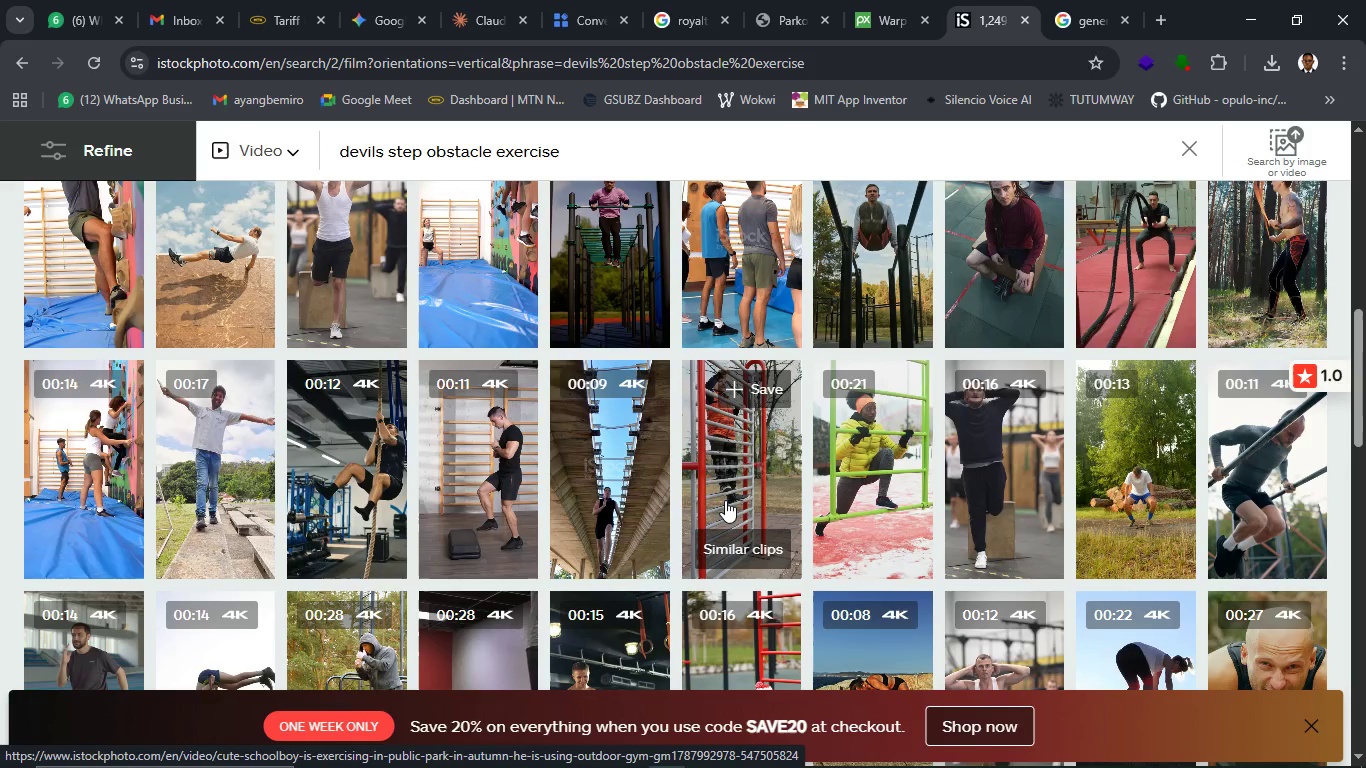 
wait(14.88)
 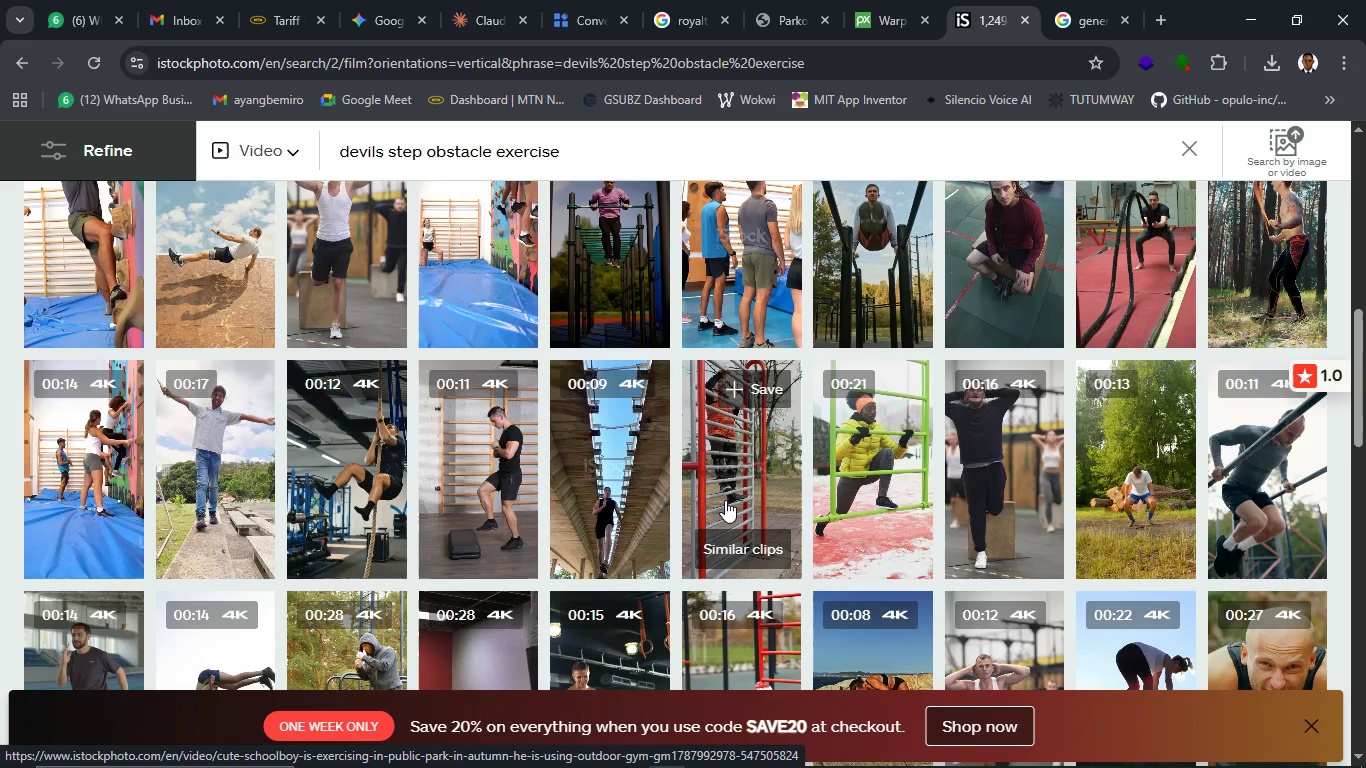 
scroll: coordinate [516, 533], scroll_direction: down, amount: 7.0
 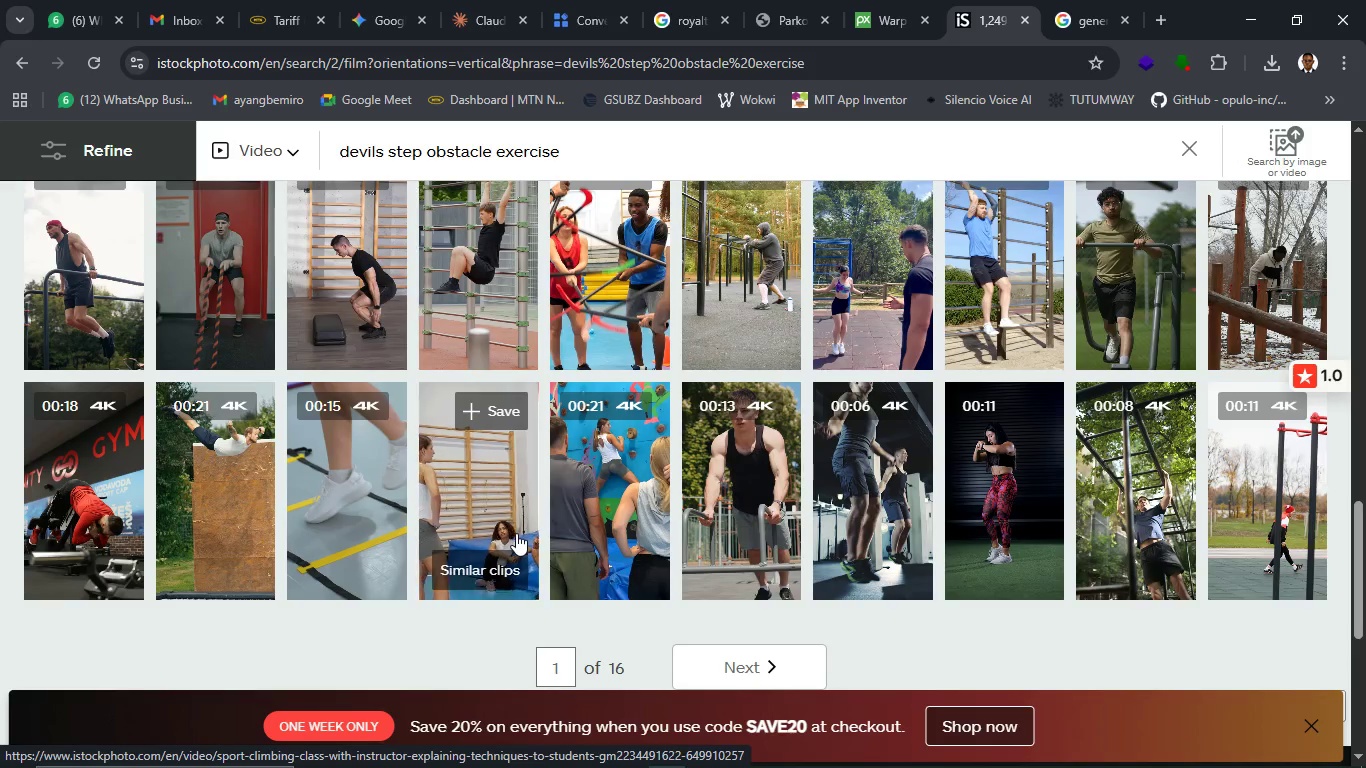 
scroll: coordinate [463, 580], scroll_direction: up, amount: 9.0
 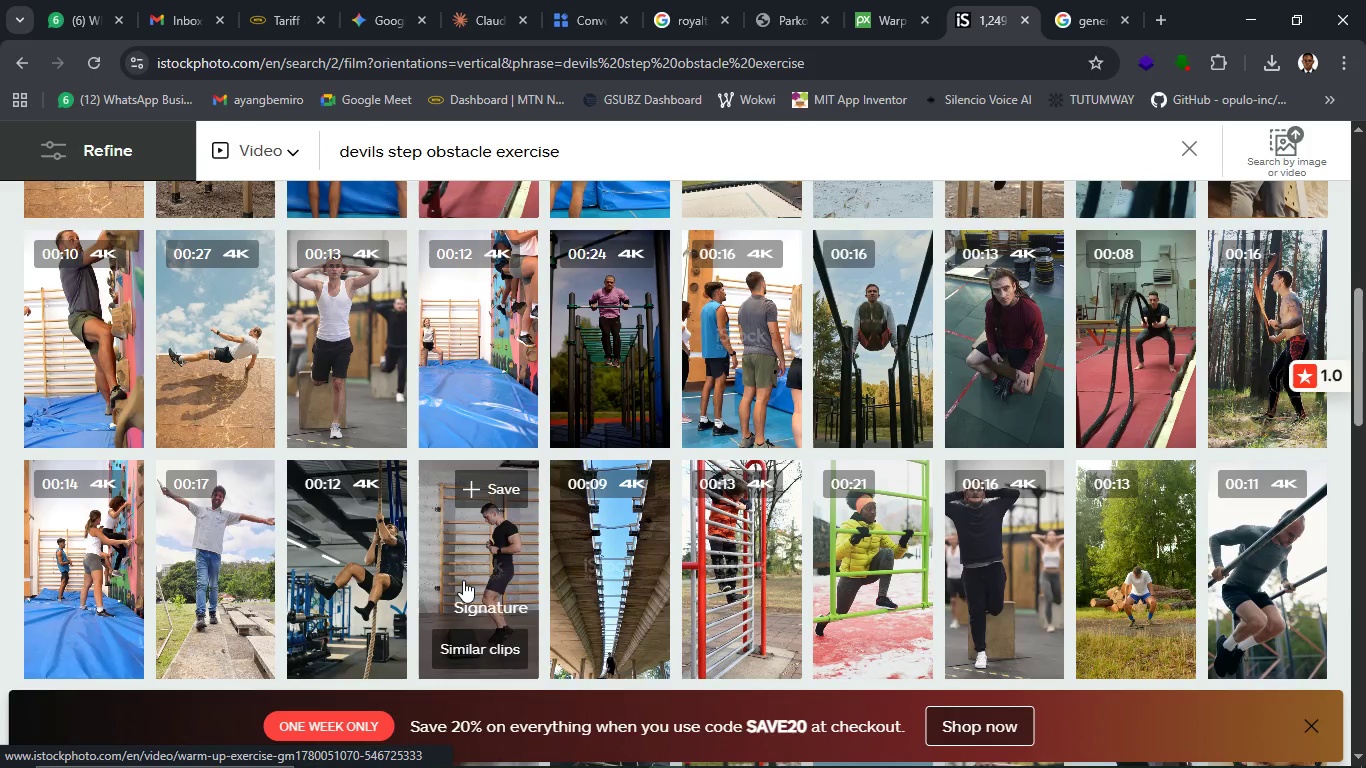 
scroll: coordinate [463, 580], scroll_direction: up, amount: 1.0
 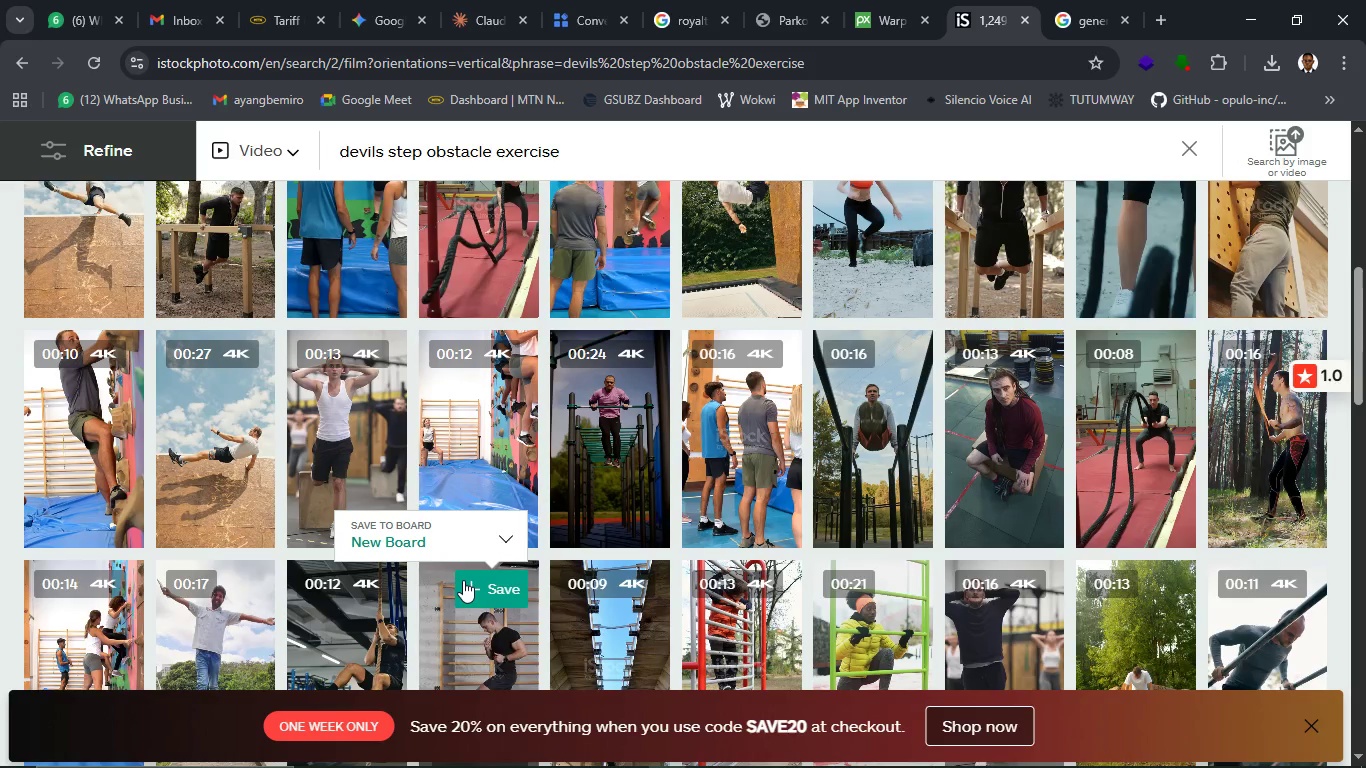 
mouse_move([500, 527])
 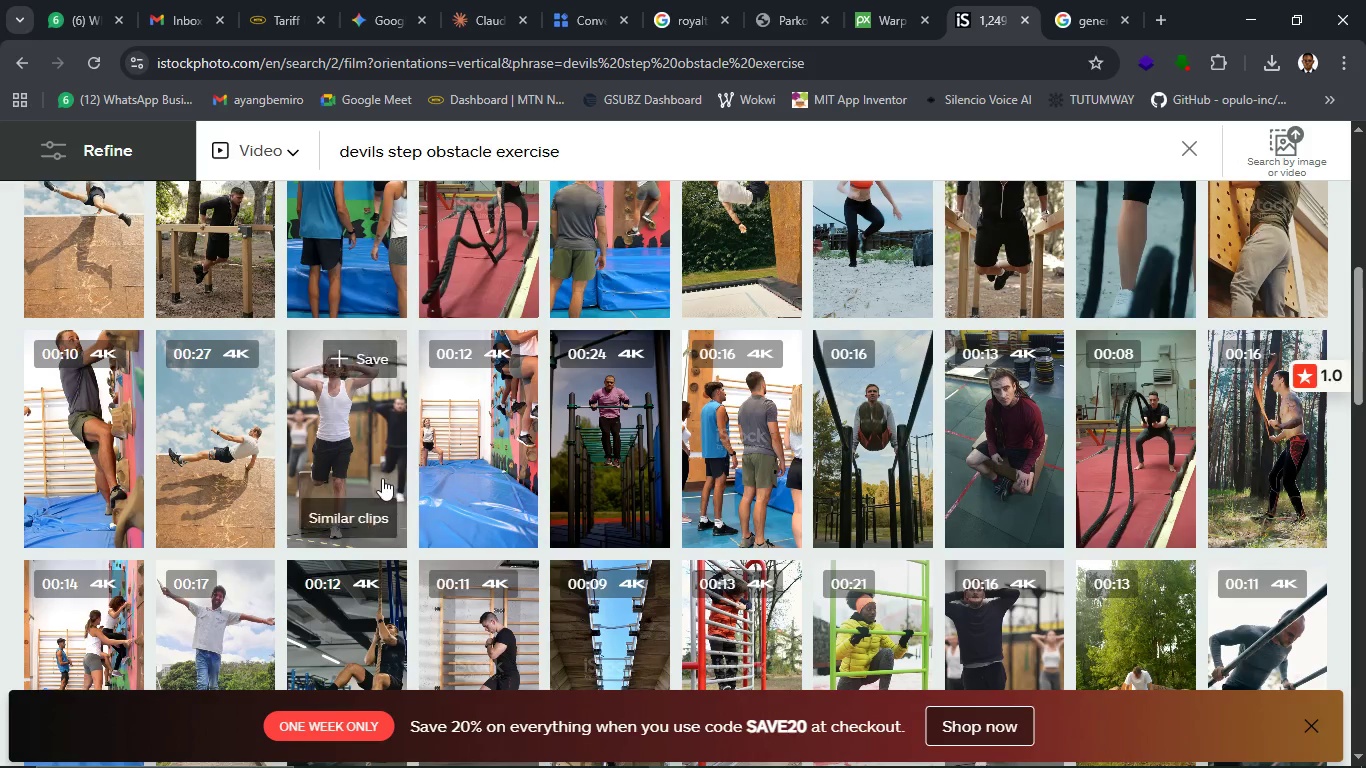 
mouse_move([392, 461])
 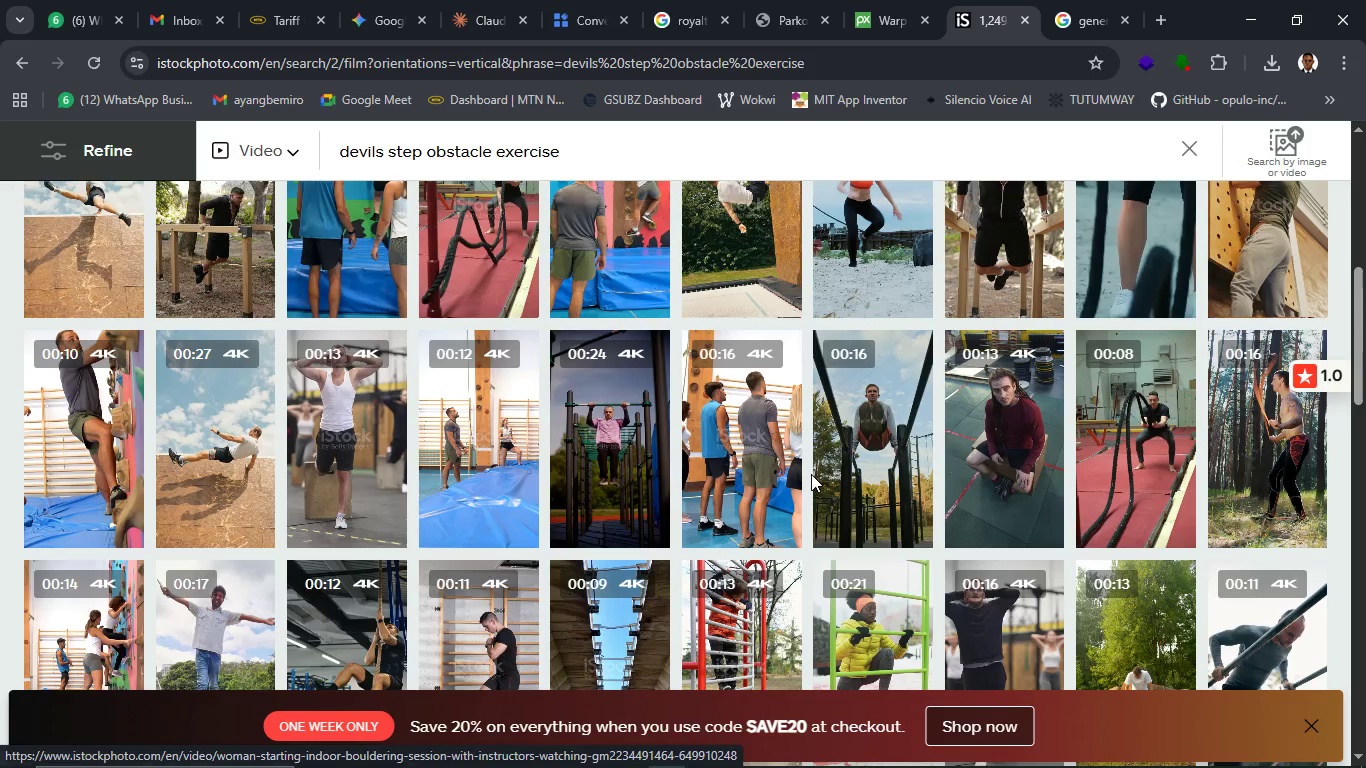 
mouse_move([862, 440])
 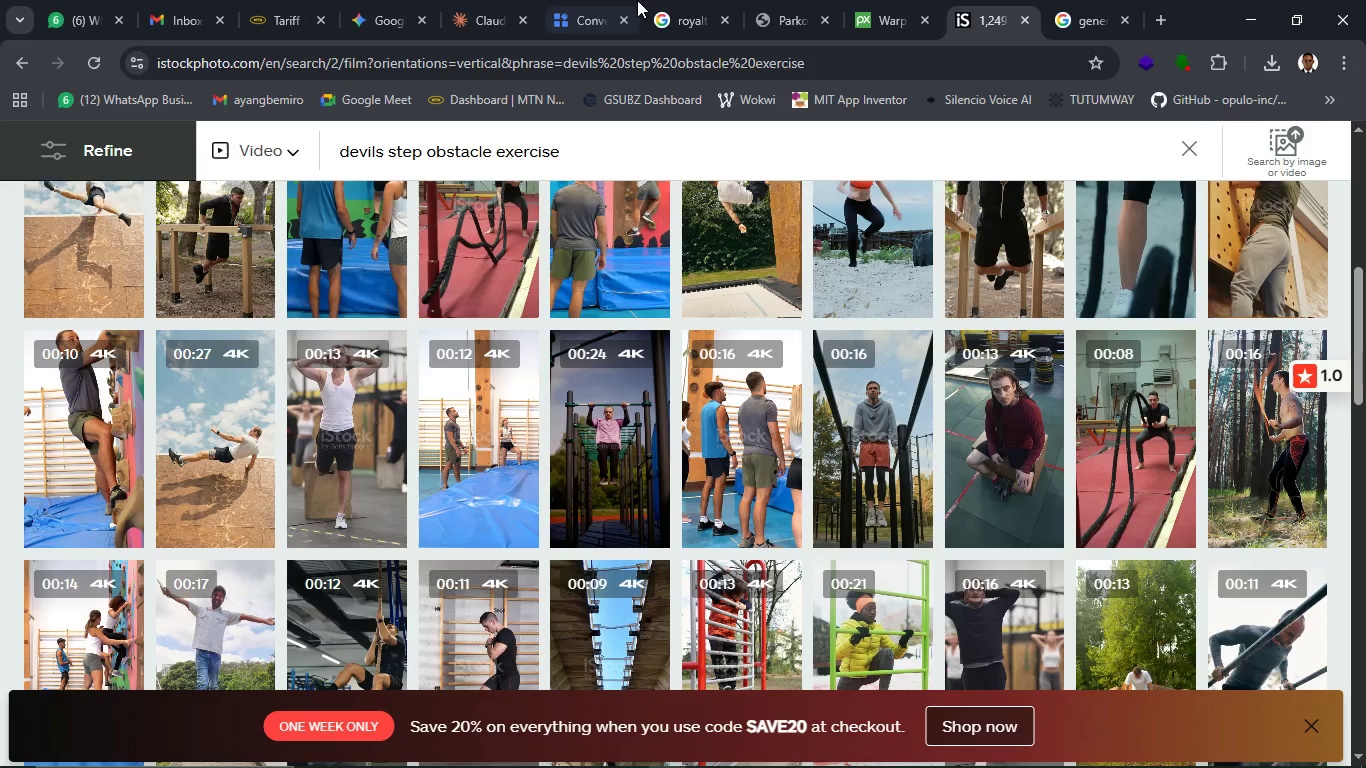 
mouse_move([647, 0])
 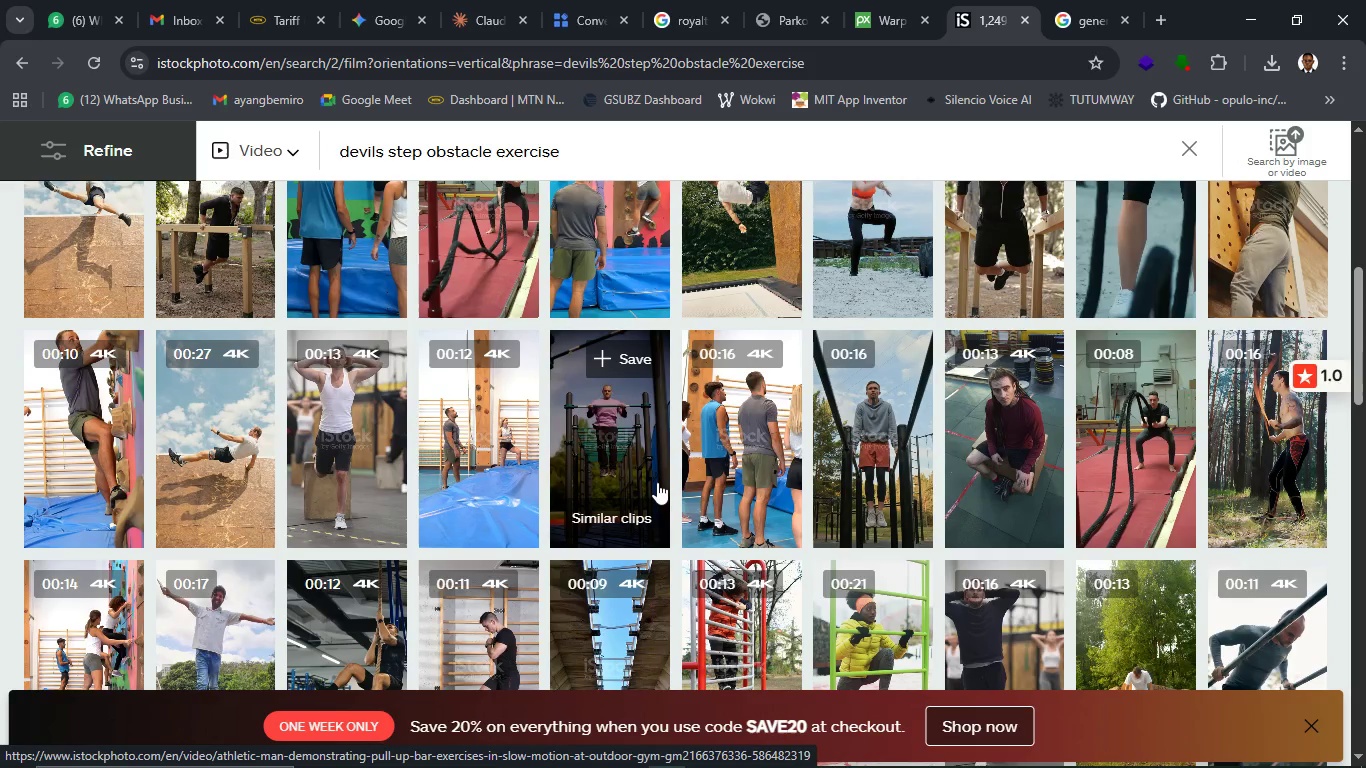 
wait(9.87)
 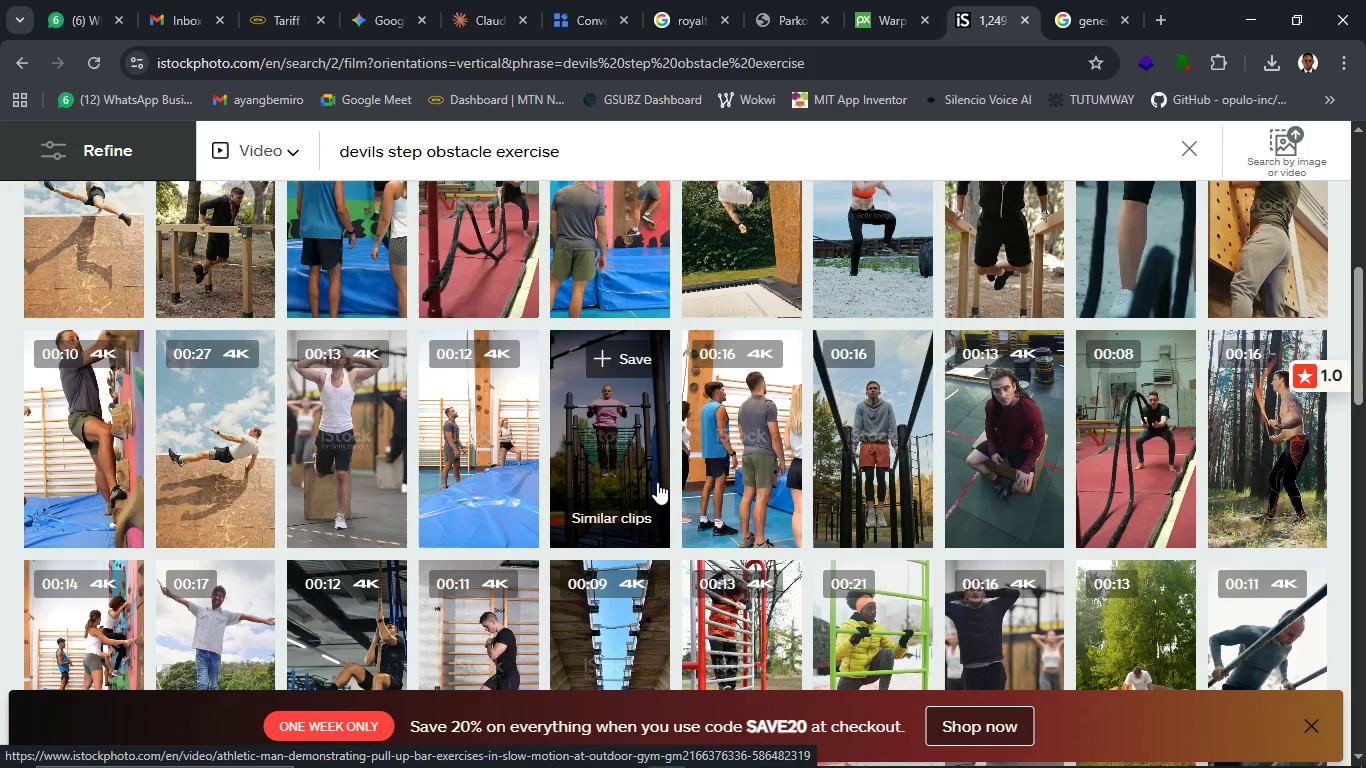 
scroll: coordinate [1037, 476], scroll_direction: down, amount: 9.0
 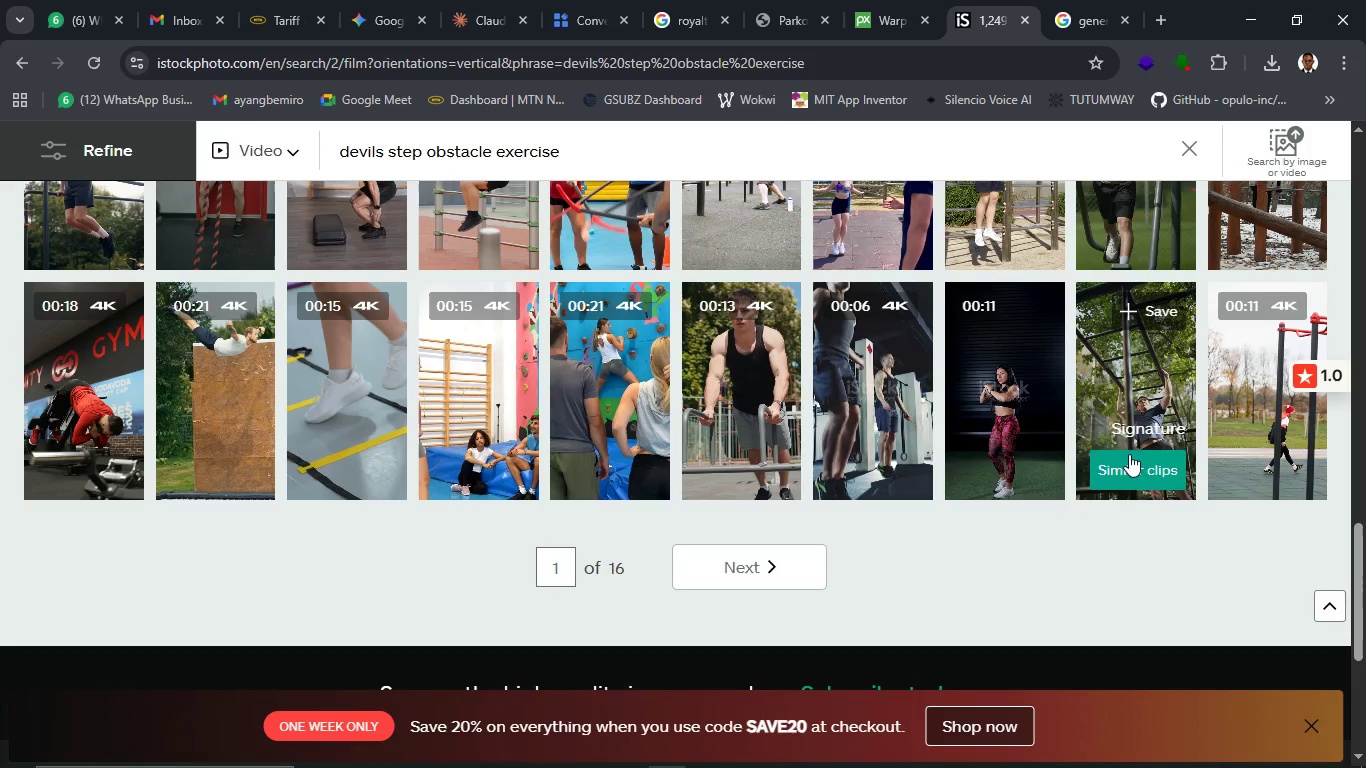 
wait(7.83)
 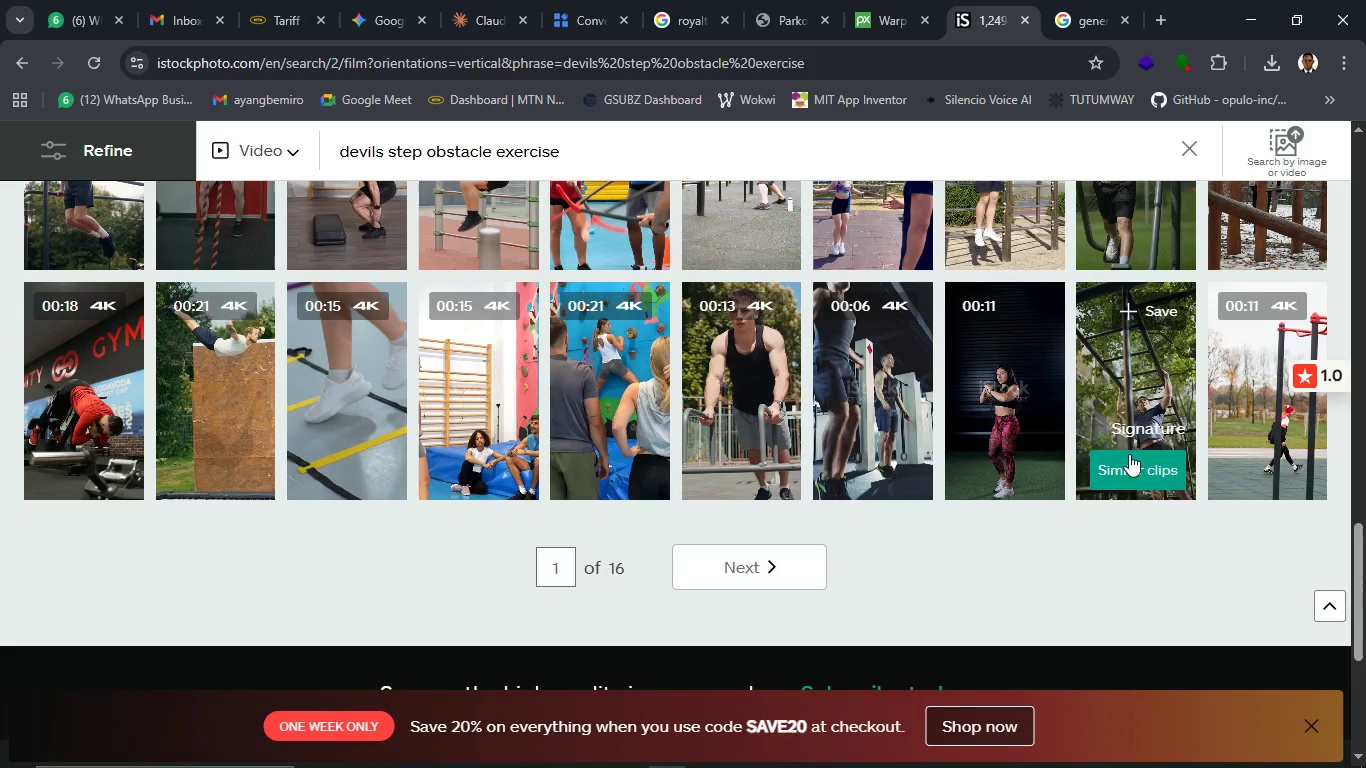 
left_click([1180, 479])
 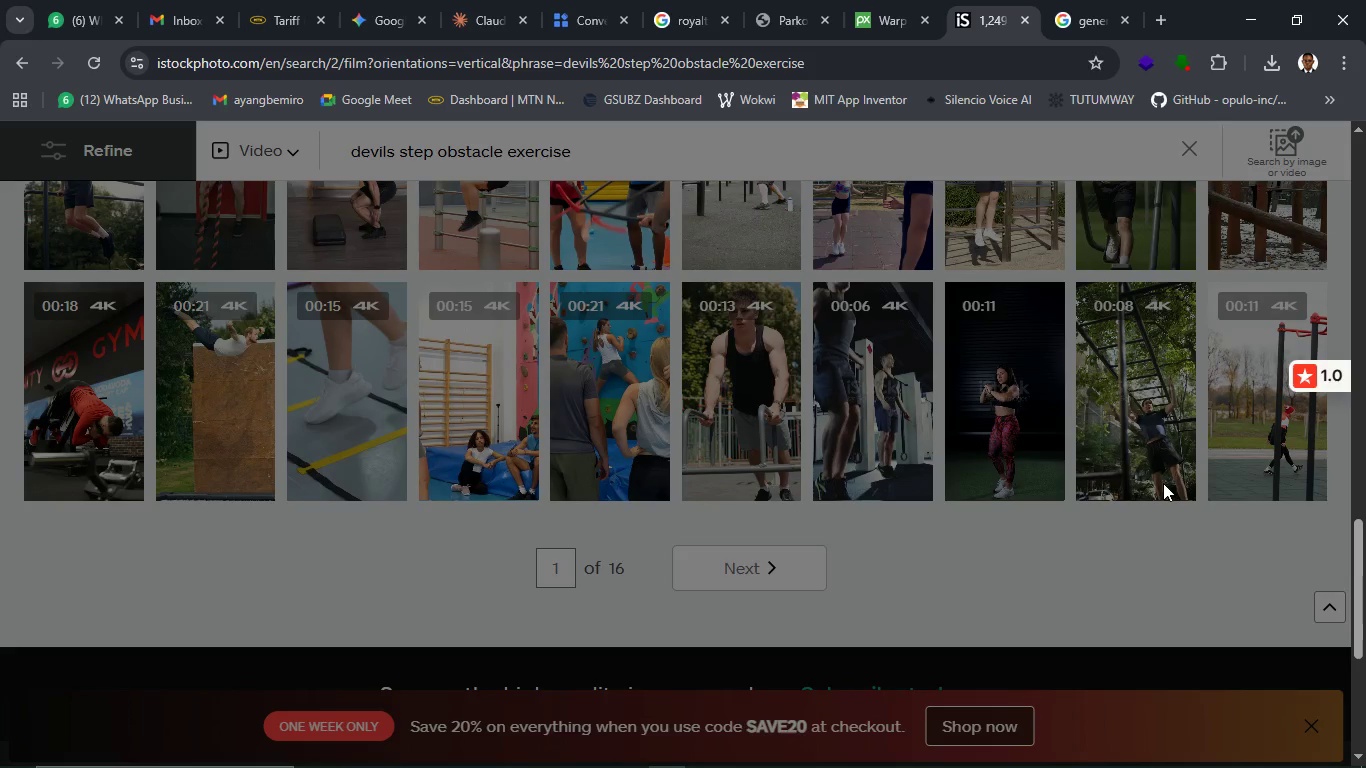 
wait(8.11)
 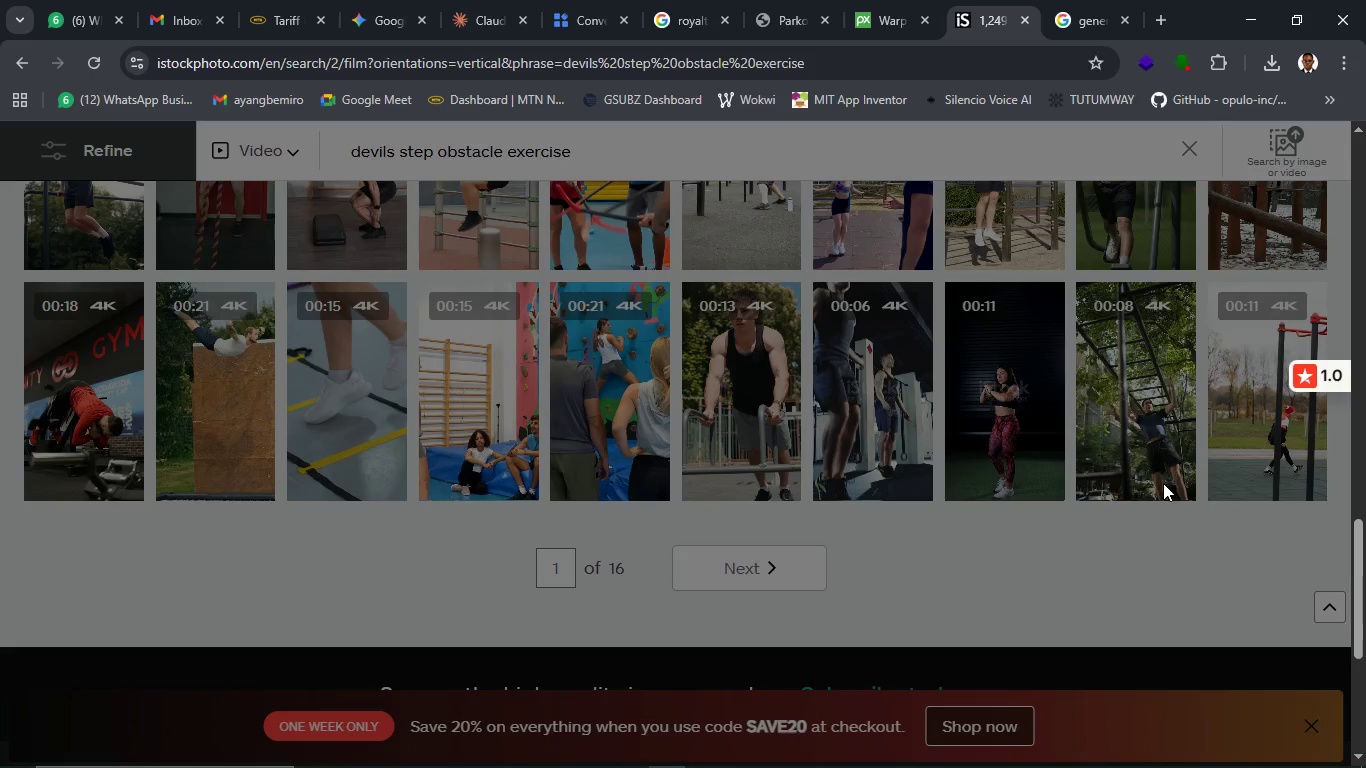 
scroll: coordinate [634, 462], scroll_direction: down, amount: 4.0
 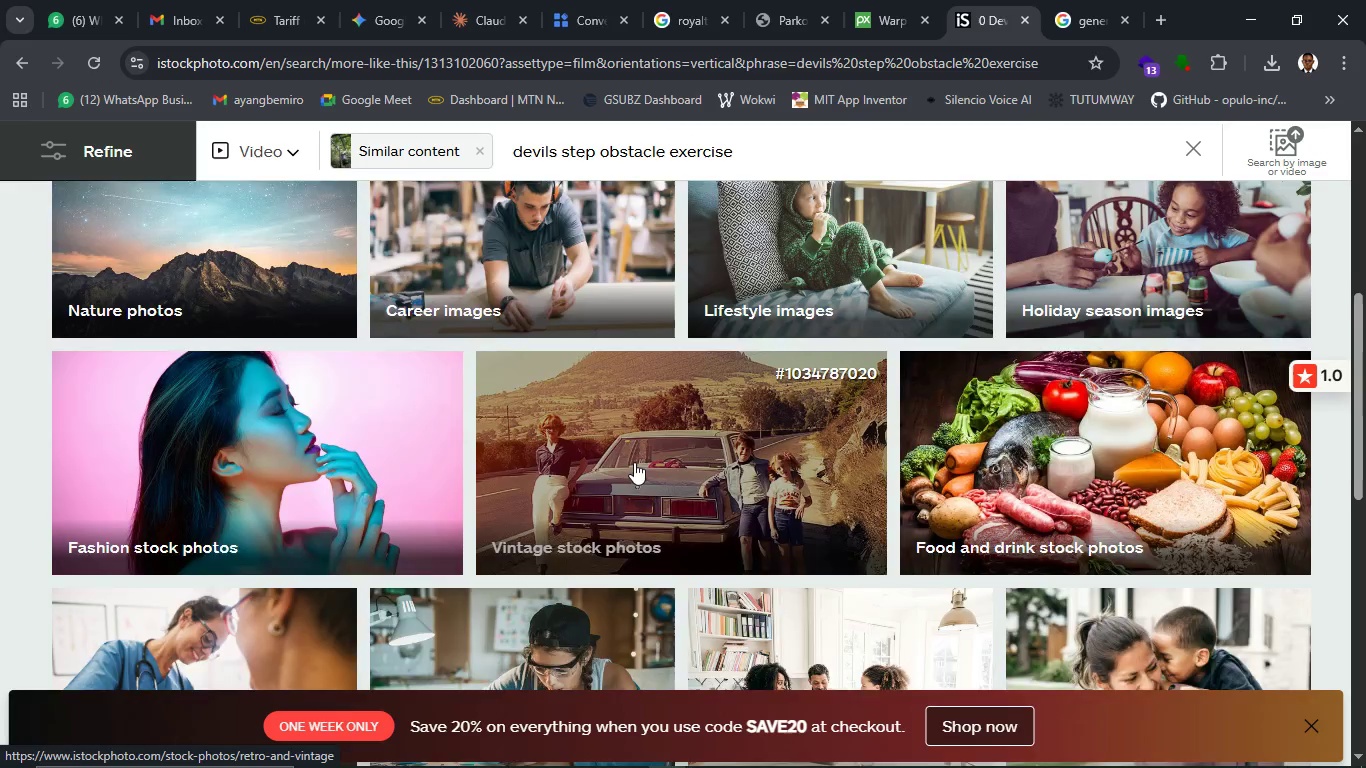 
scroll: coordinate [634, 462], scroll_direction: up, amount: 3.0
 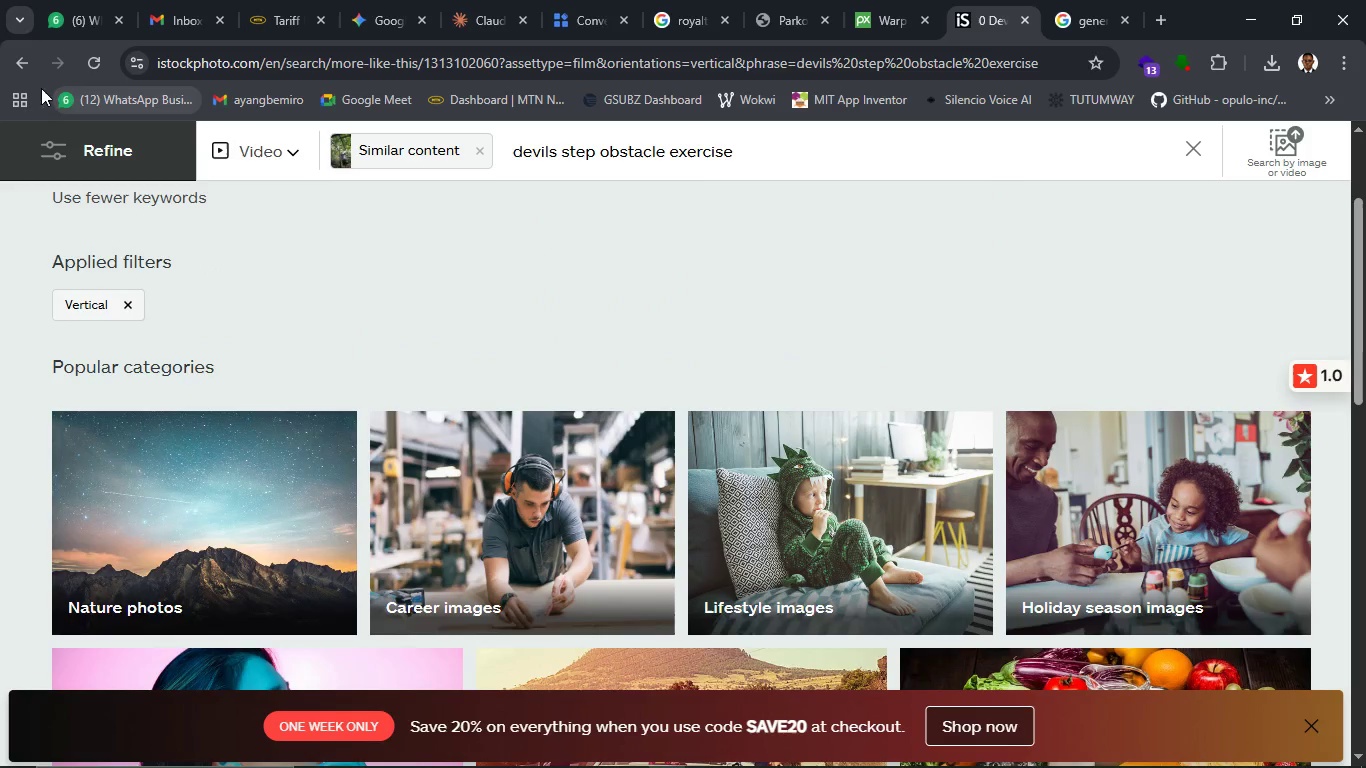 
left_click([0, 54])
 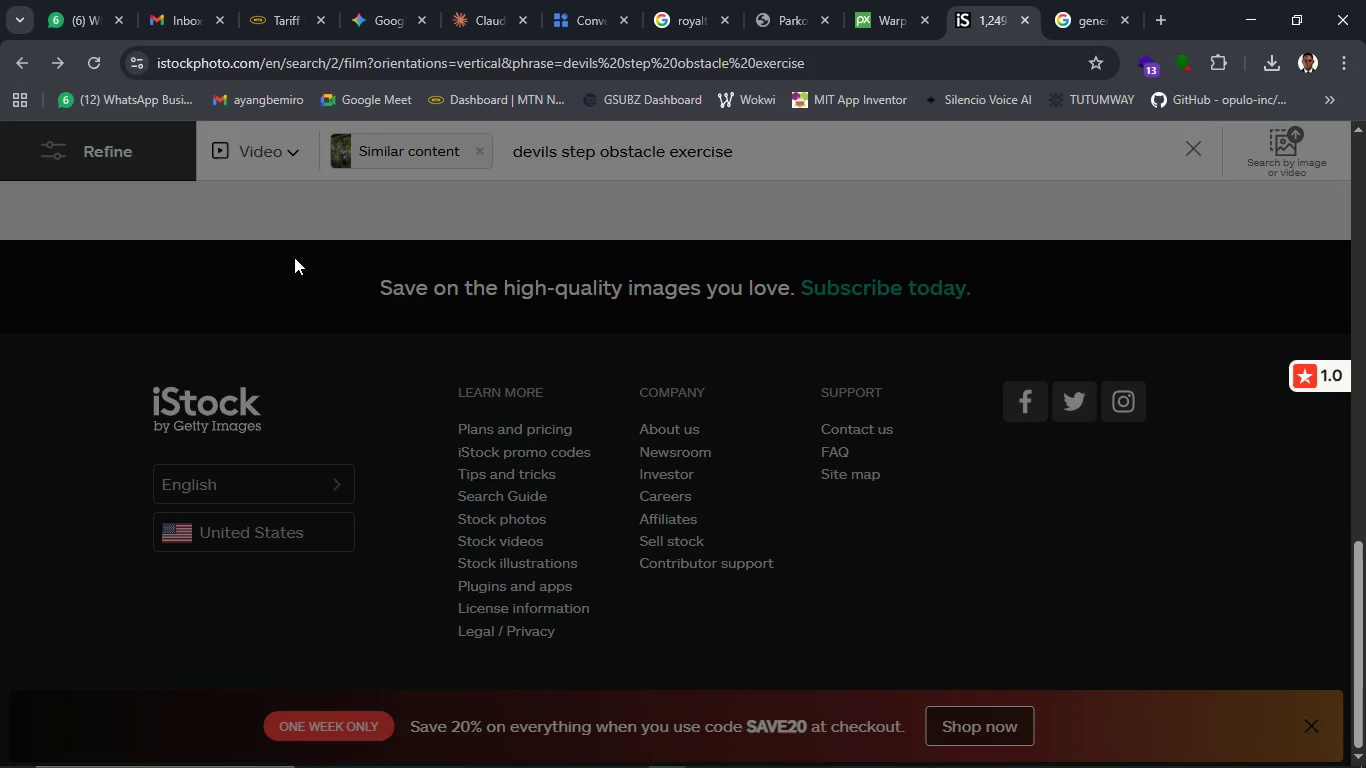 
mouse_move([326, 279])
 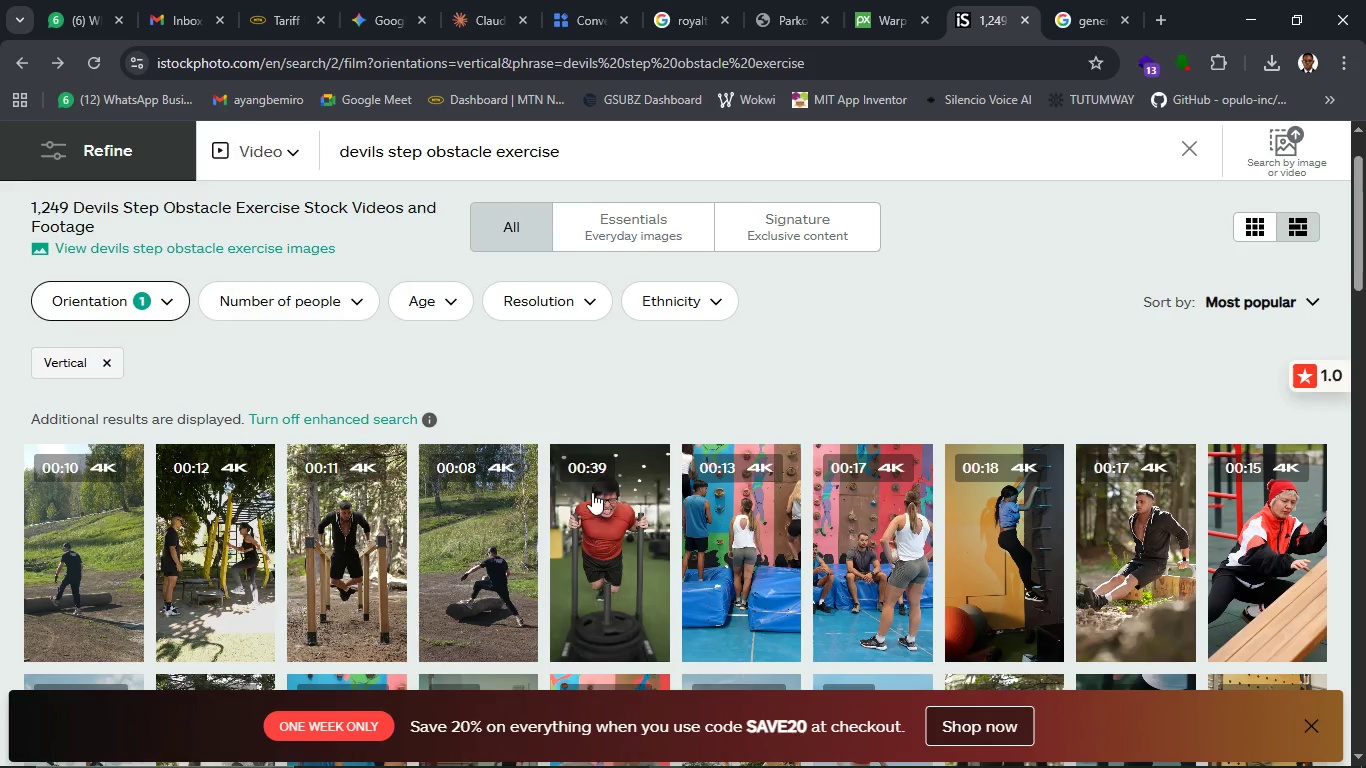 
scroll: coordinate [595, 493], scroll_direction: down, amount: 1.0
 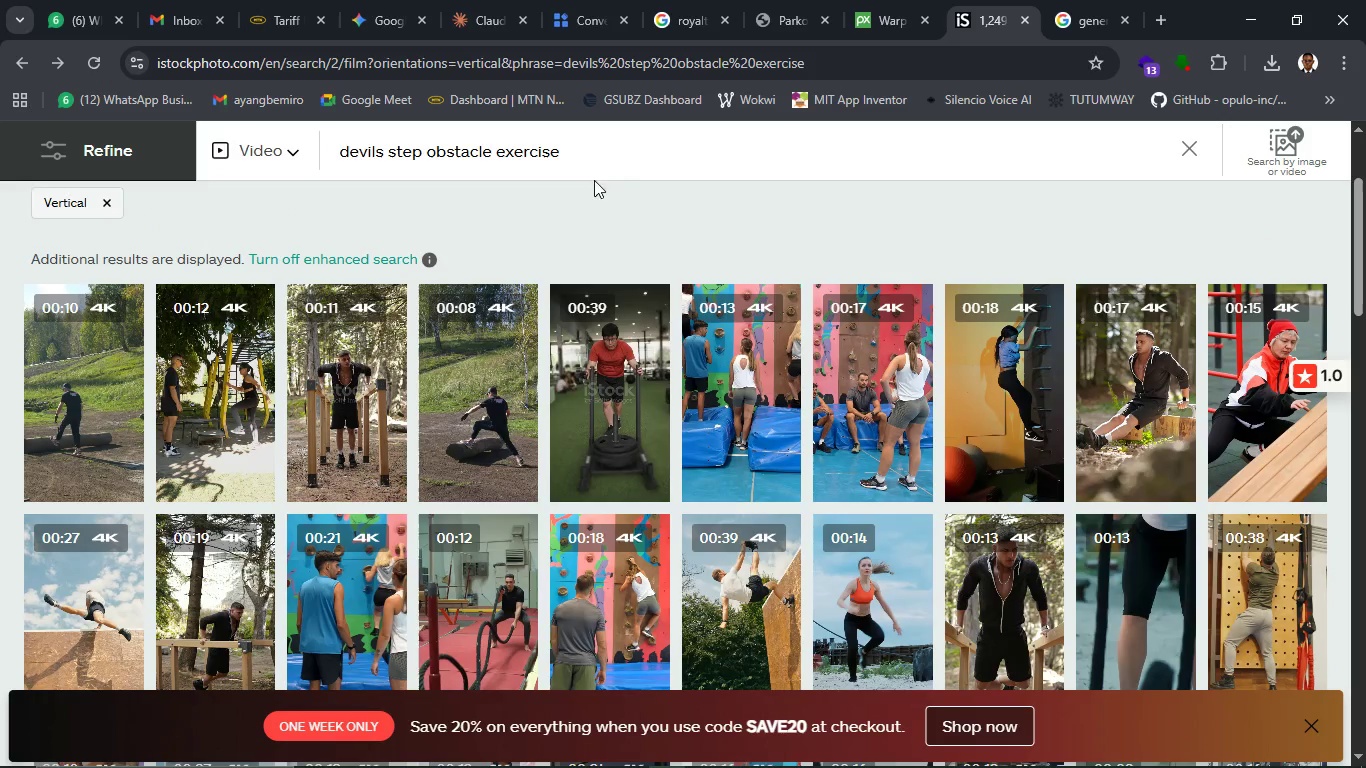 
left_click([638, 153])
 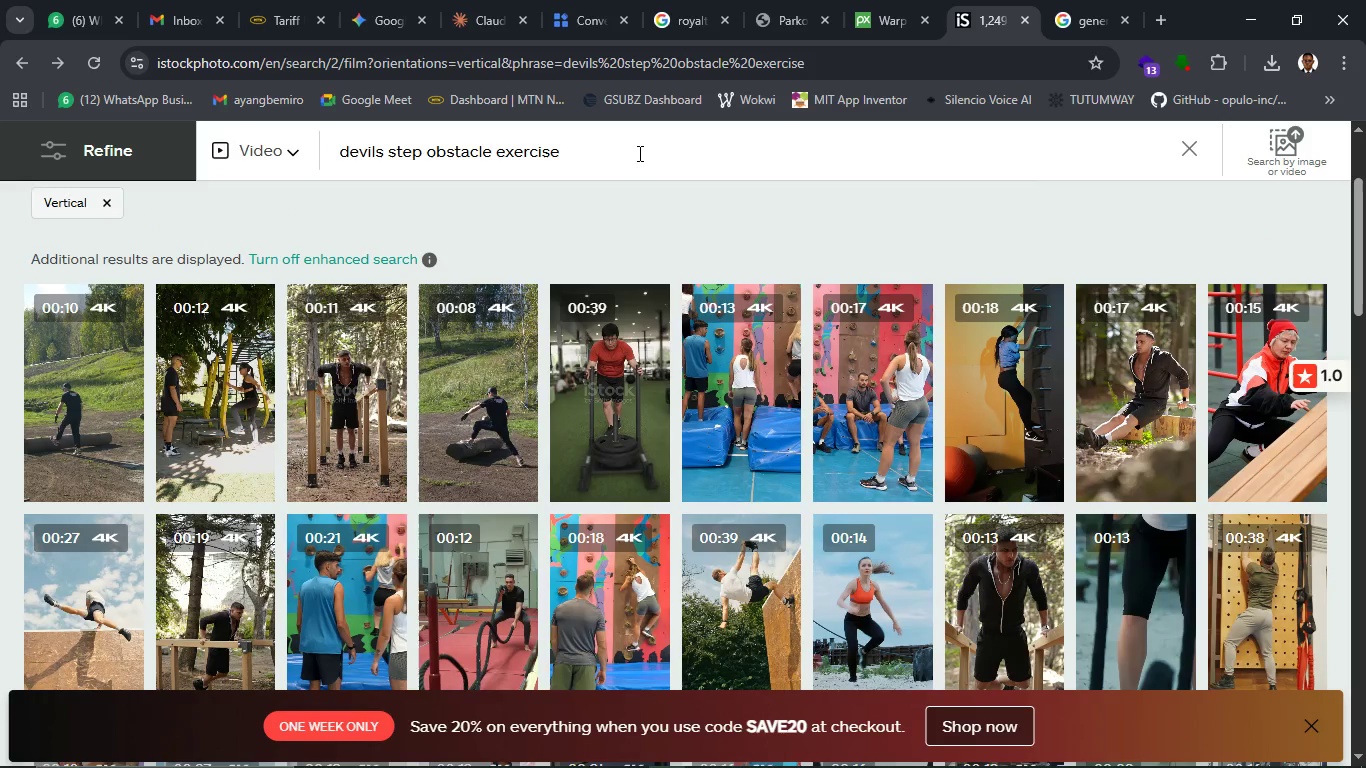 
type( indoor)
 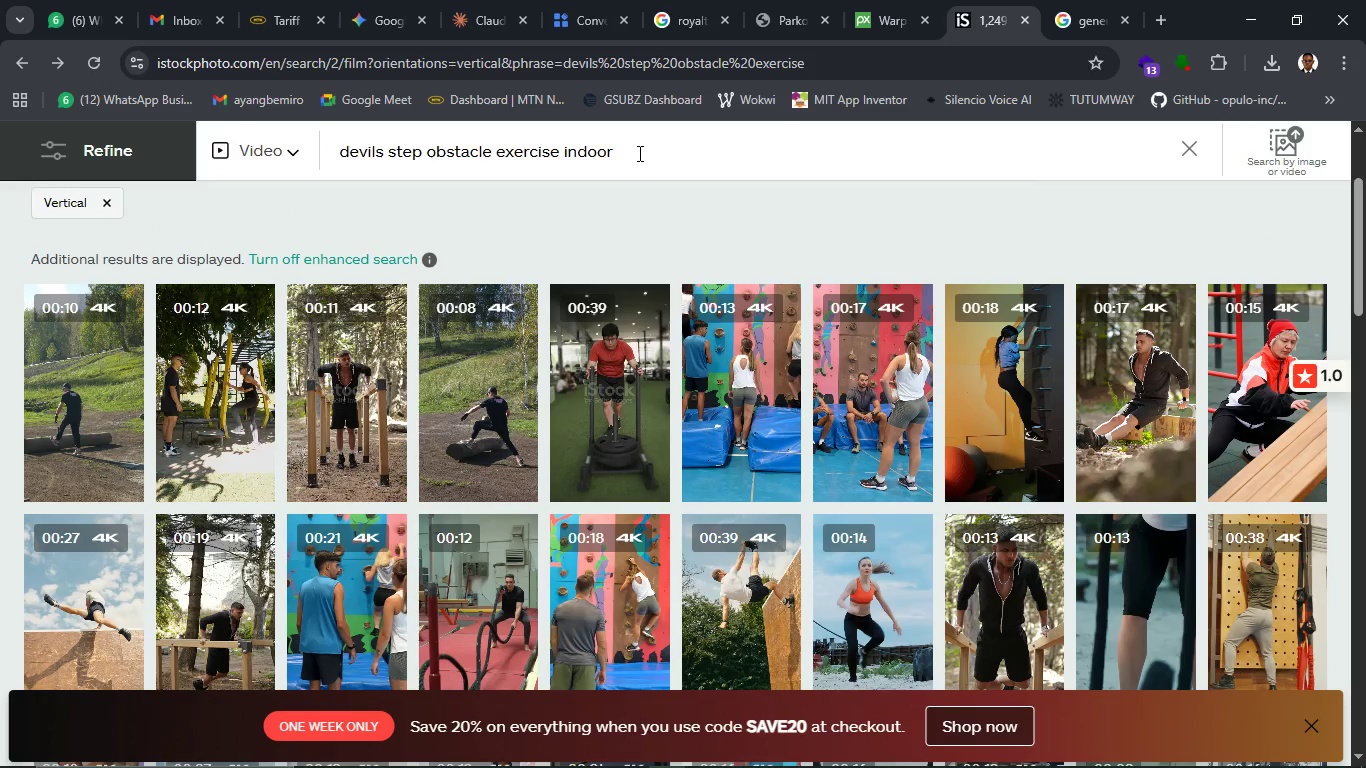 
key(Enter)
 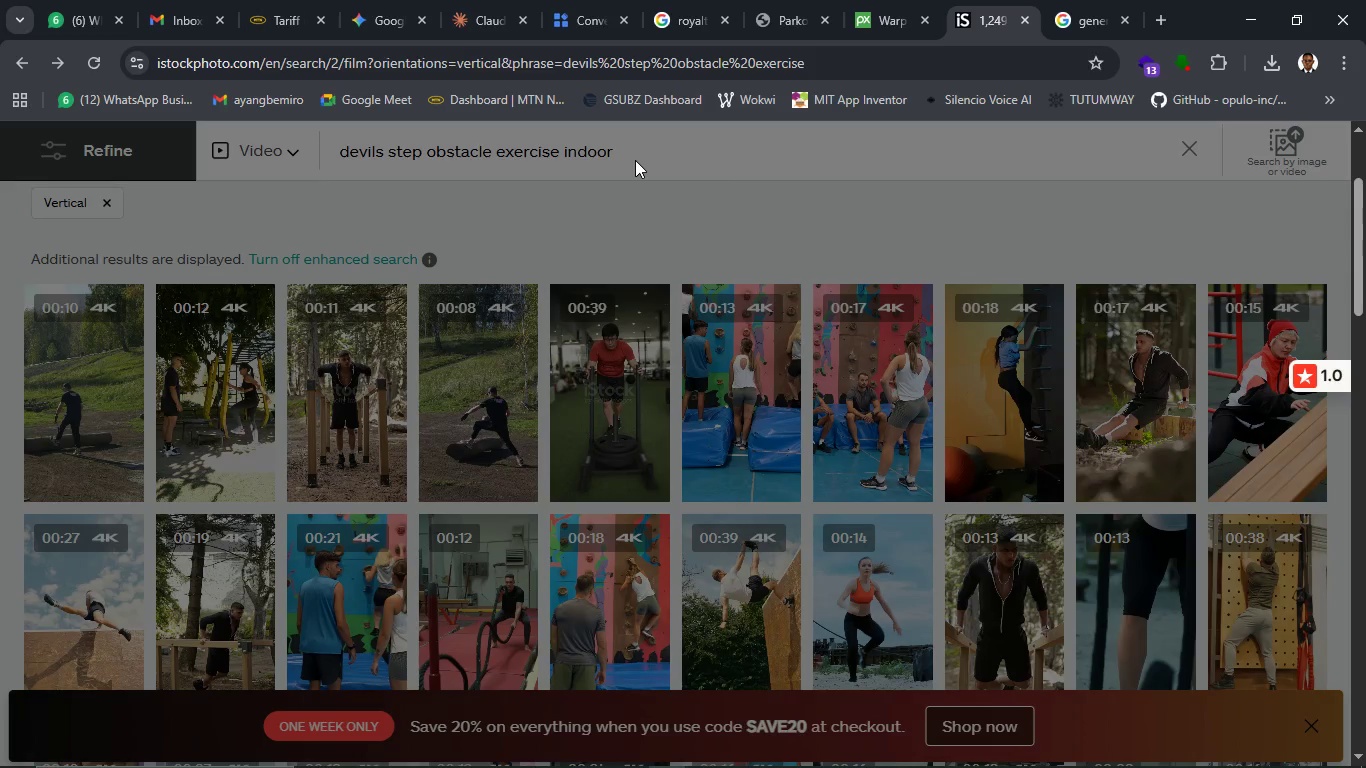 
mouse_move([653, 233])
 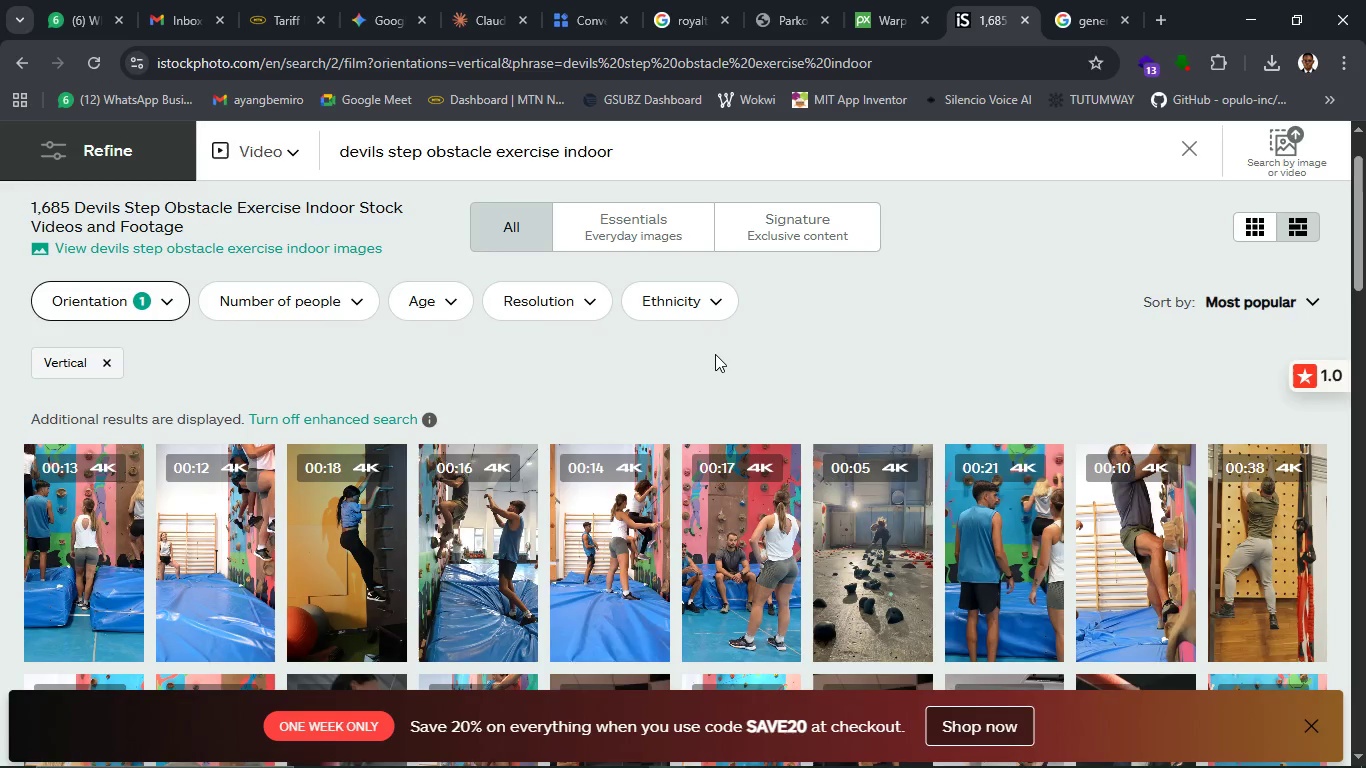 
scroll: coordinate [645, 364], scroll_direction: down, amount: 9.0
 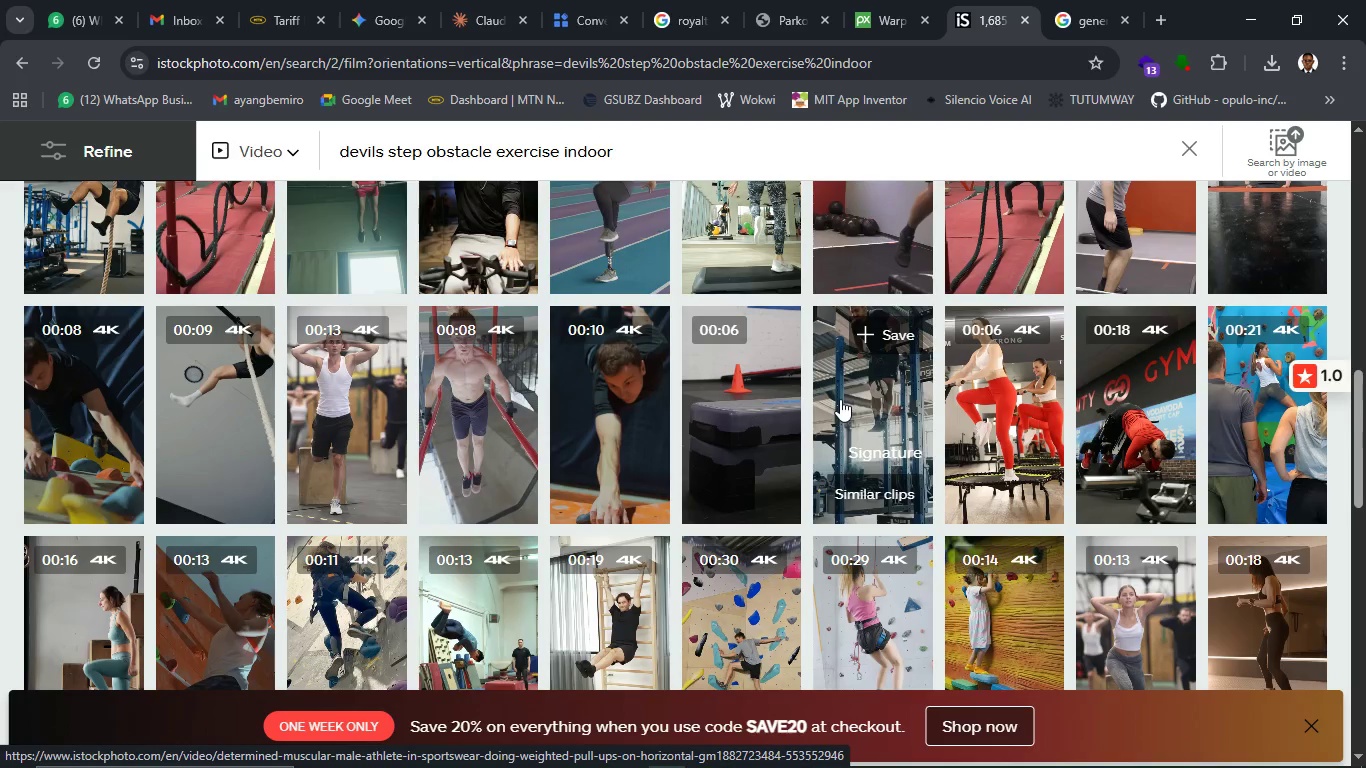 
wait(10.68)
 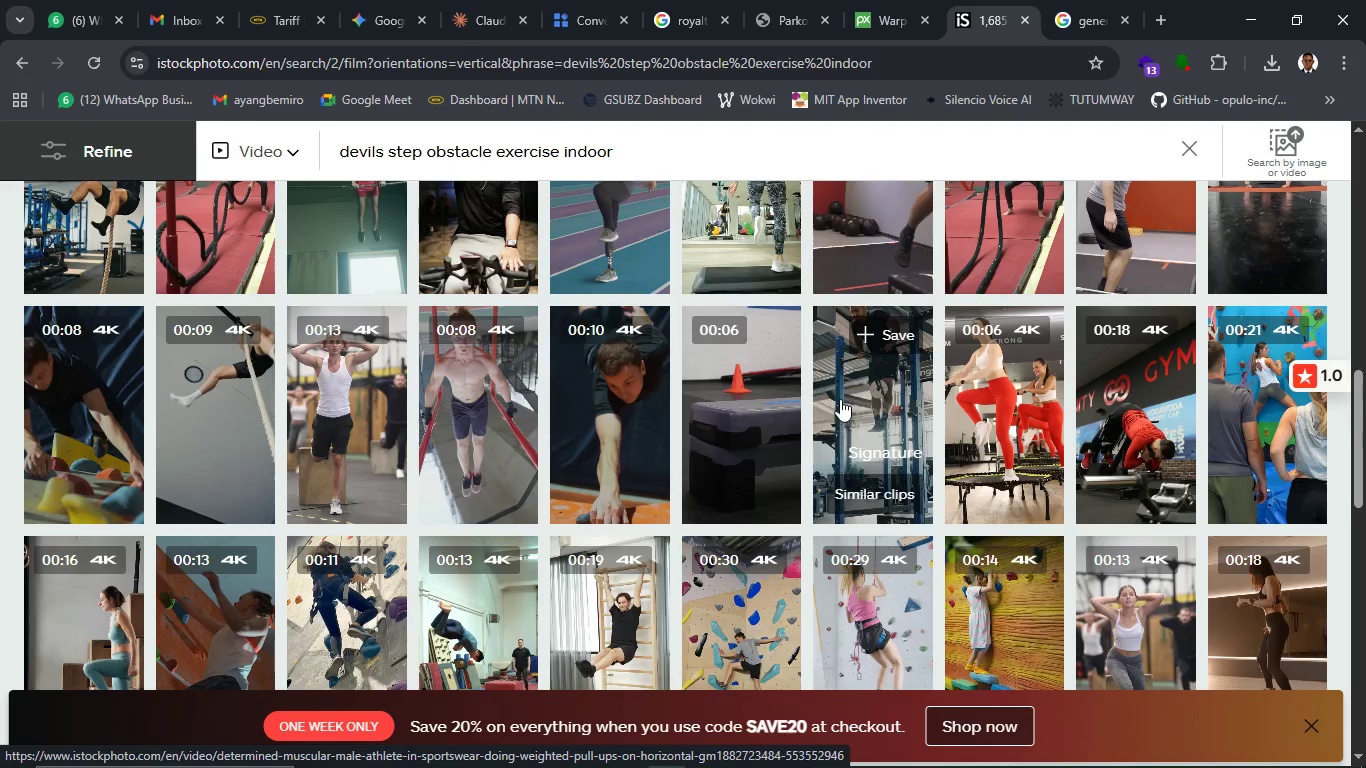 
scroll: coordinate [804, 419], scroll_direction: down, amount: 5.0
 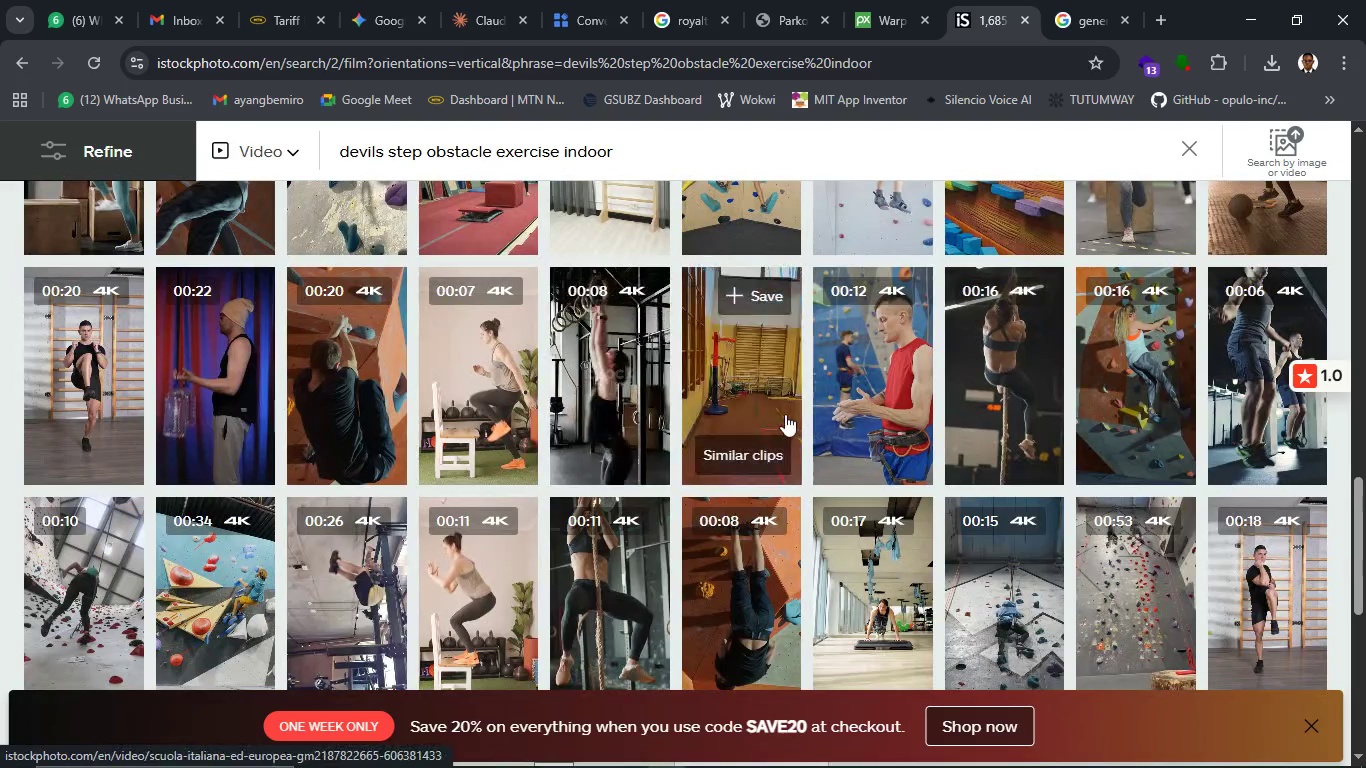 
scroll: coordinate [785, 414], scroll_direction: none, amount: 0.0
 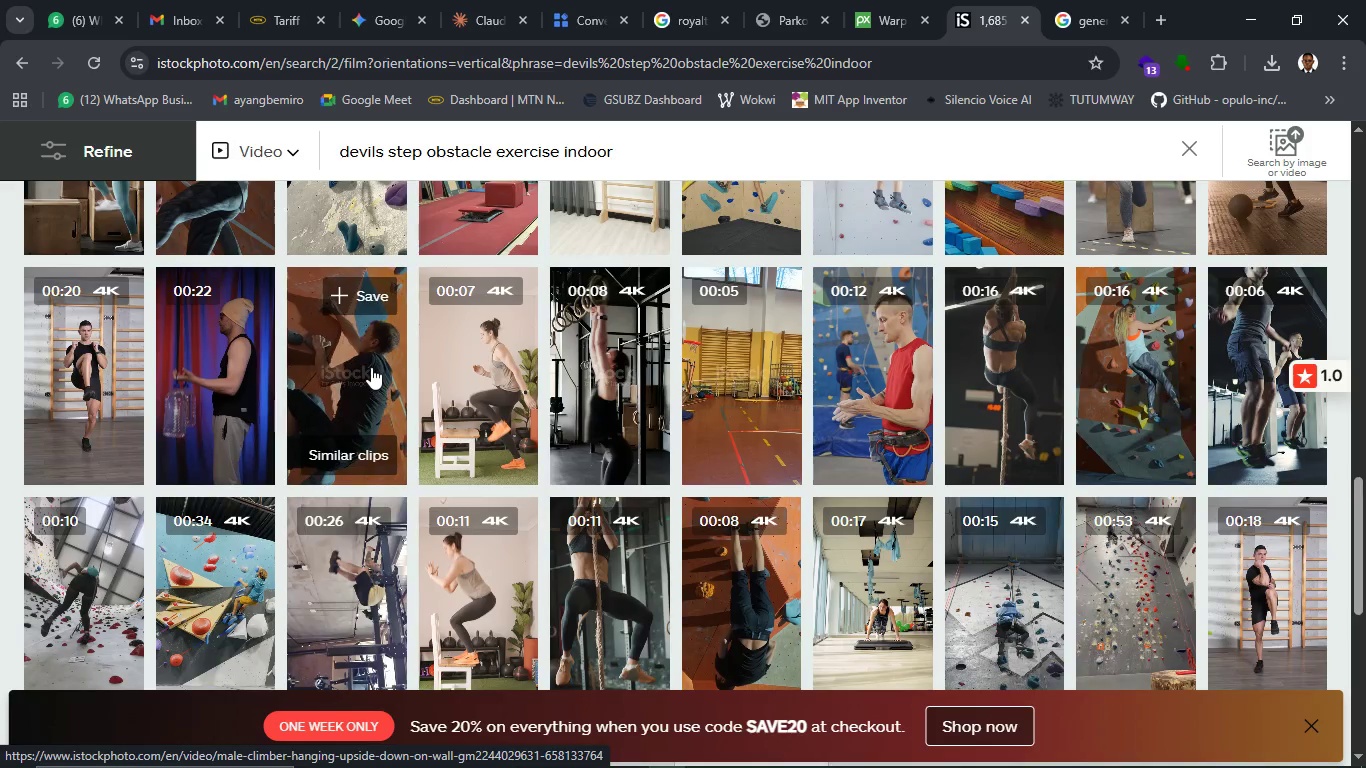 
wait(26.98)
 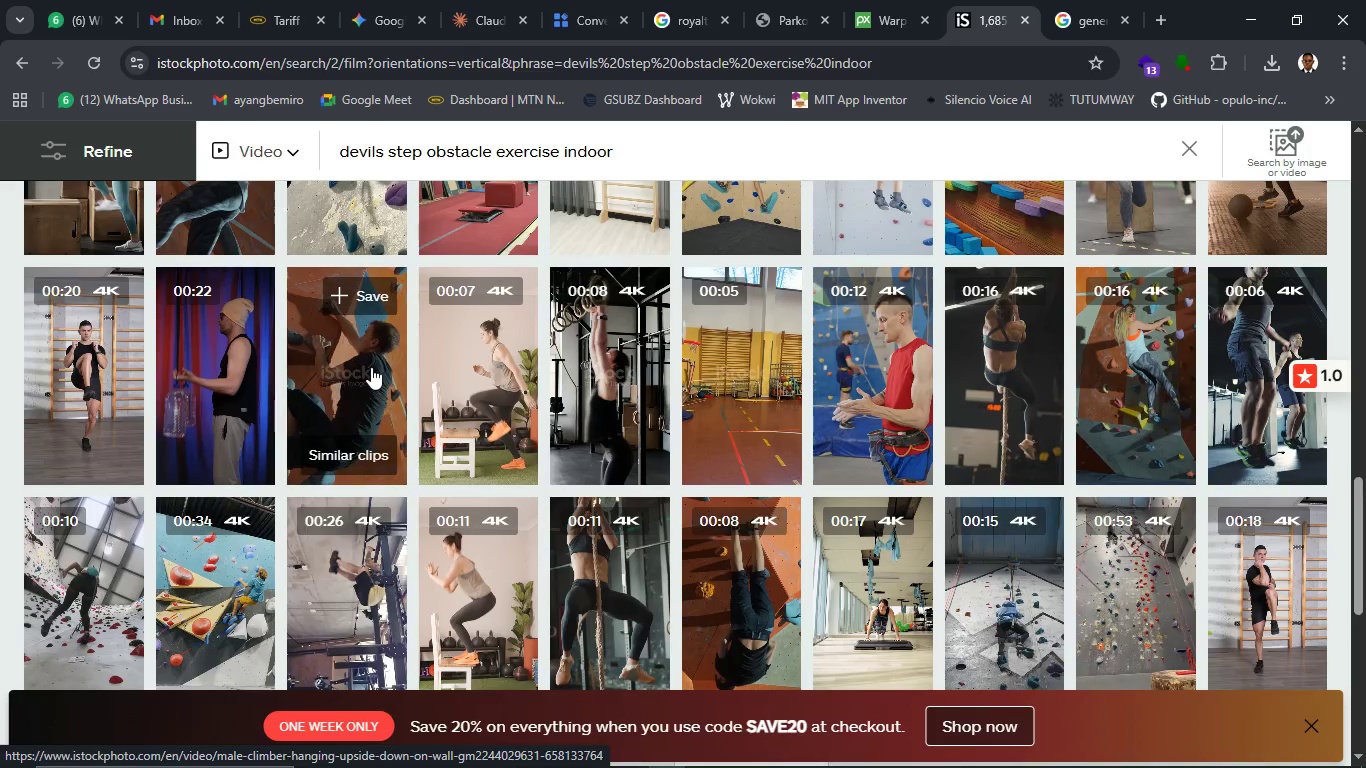 
scroll: coordinate [371, 367], scroll_direction: down, amount: 1.0
 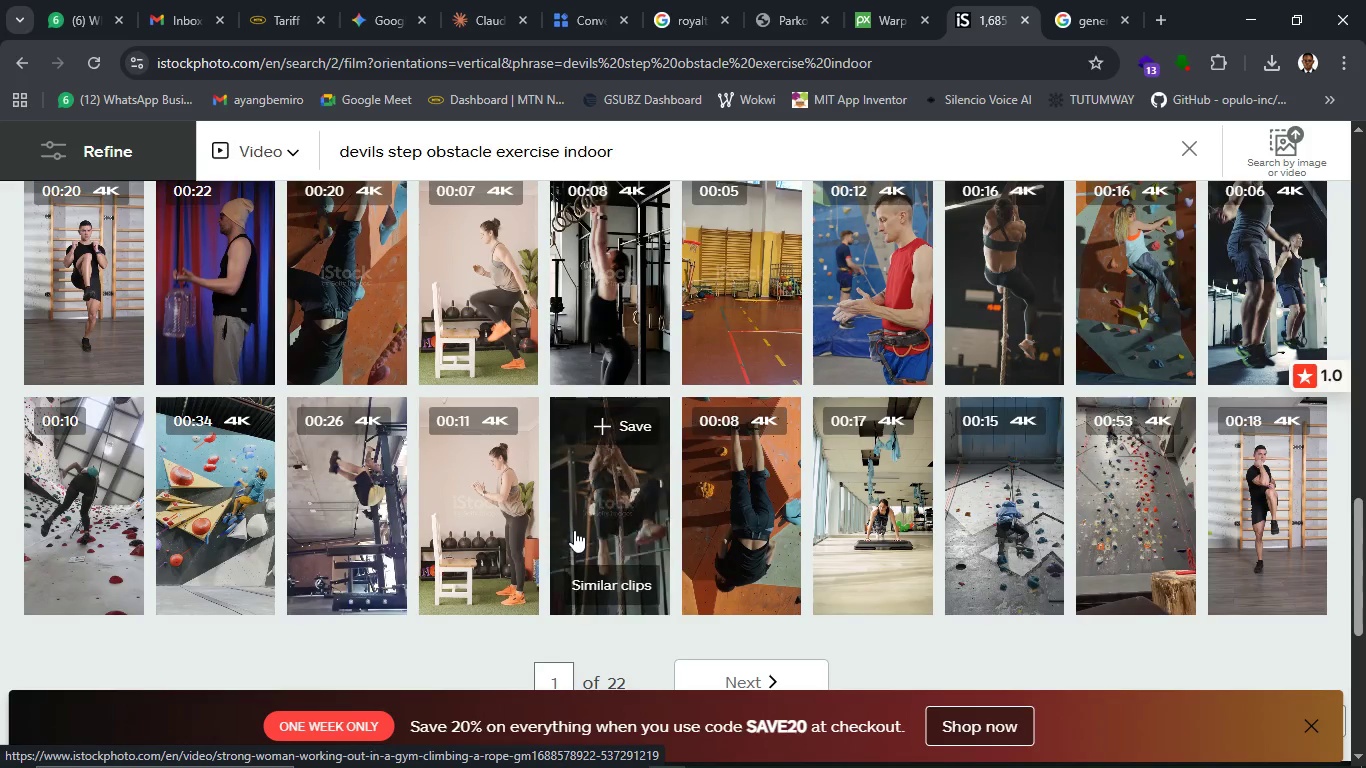 
wait(10.59)
 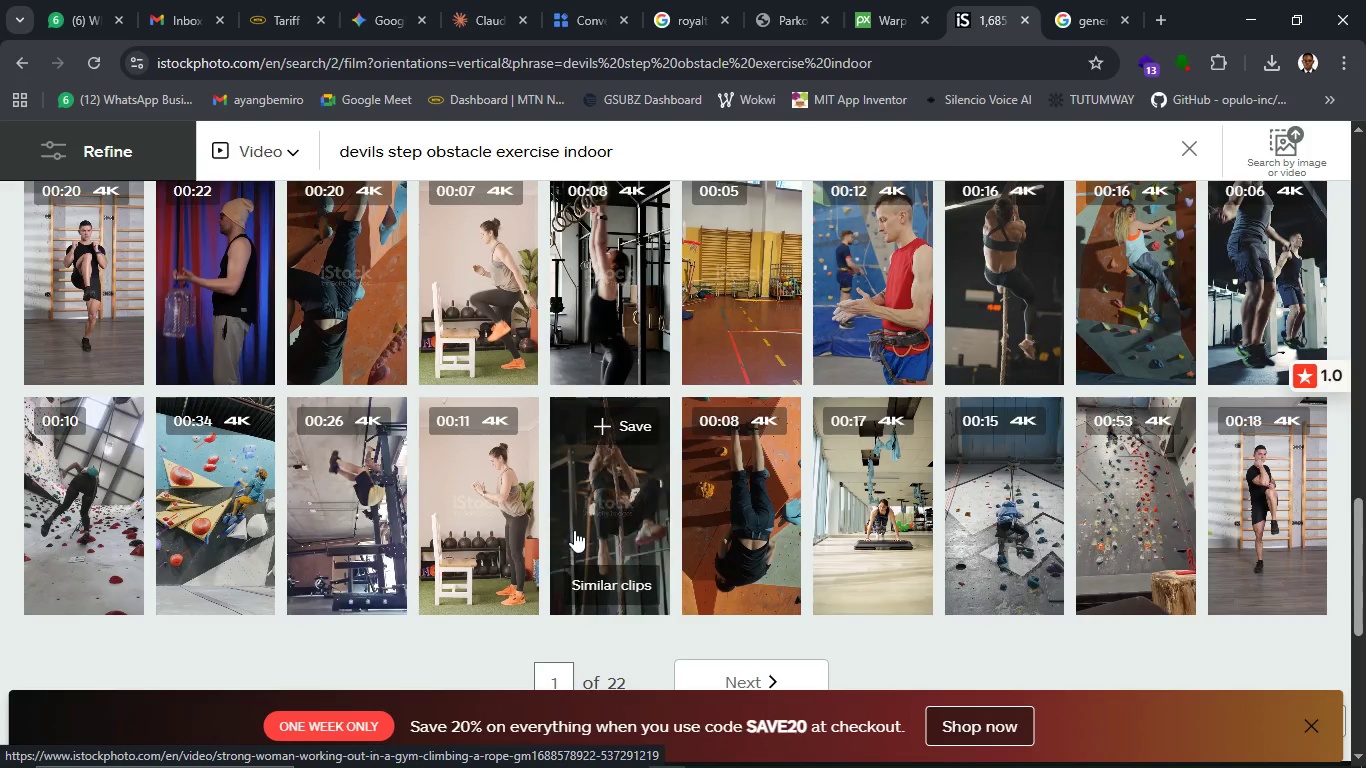 
left_click([619, 462])
 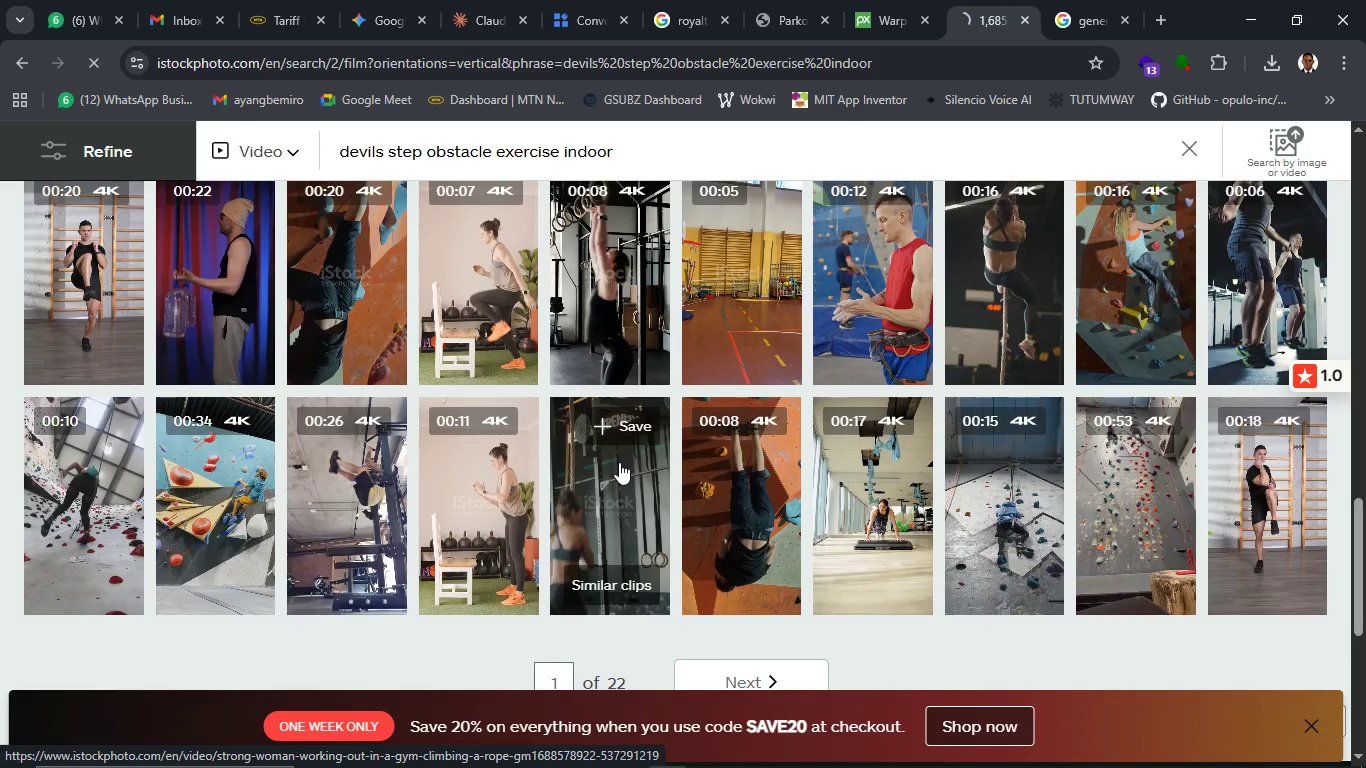 
mouse_move([661, 430])
 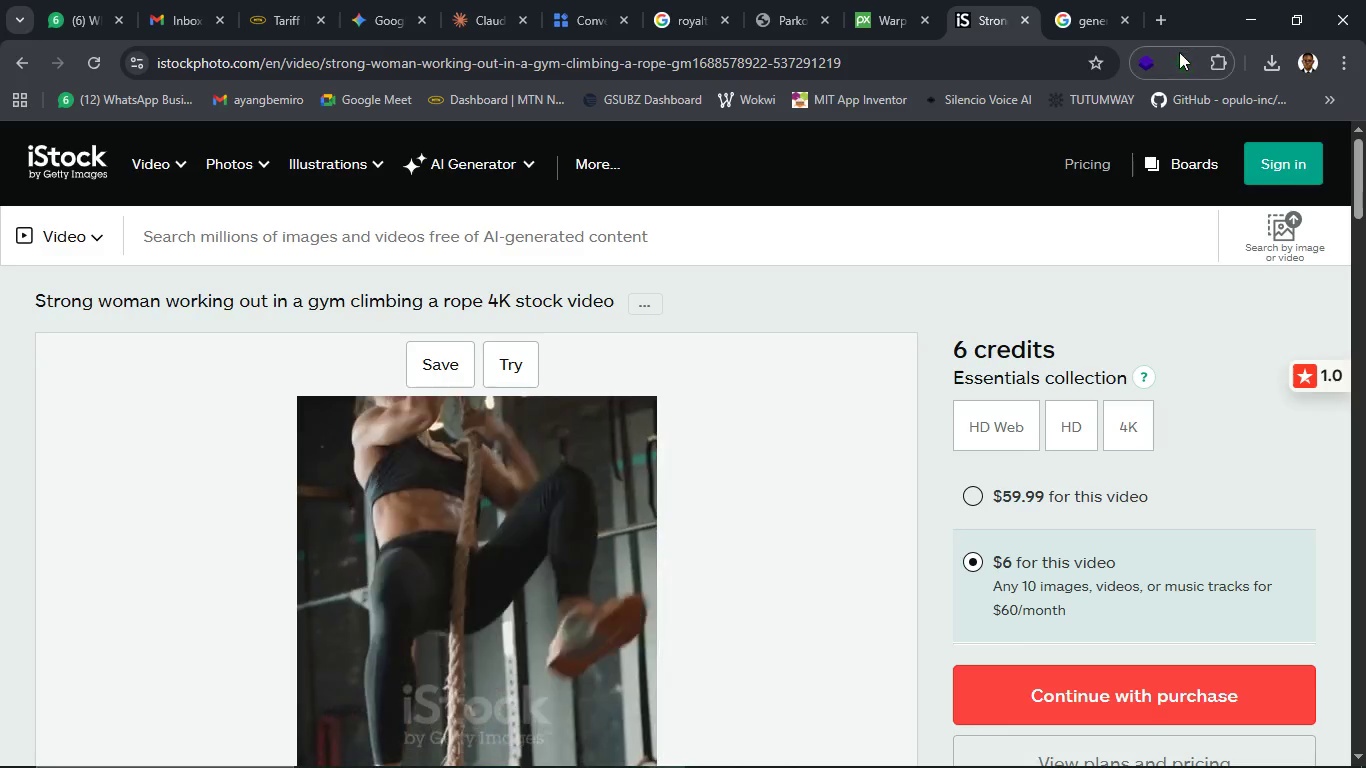 
wait(7.96)
 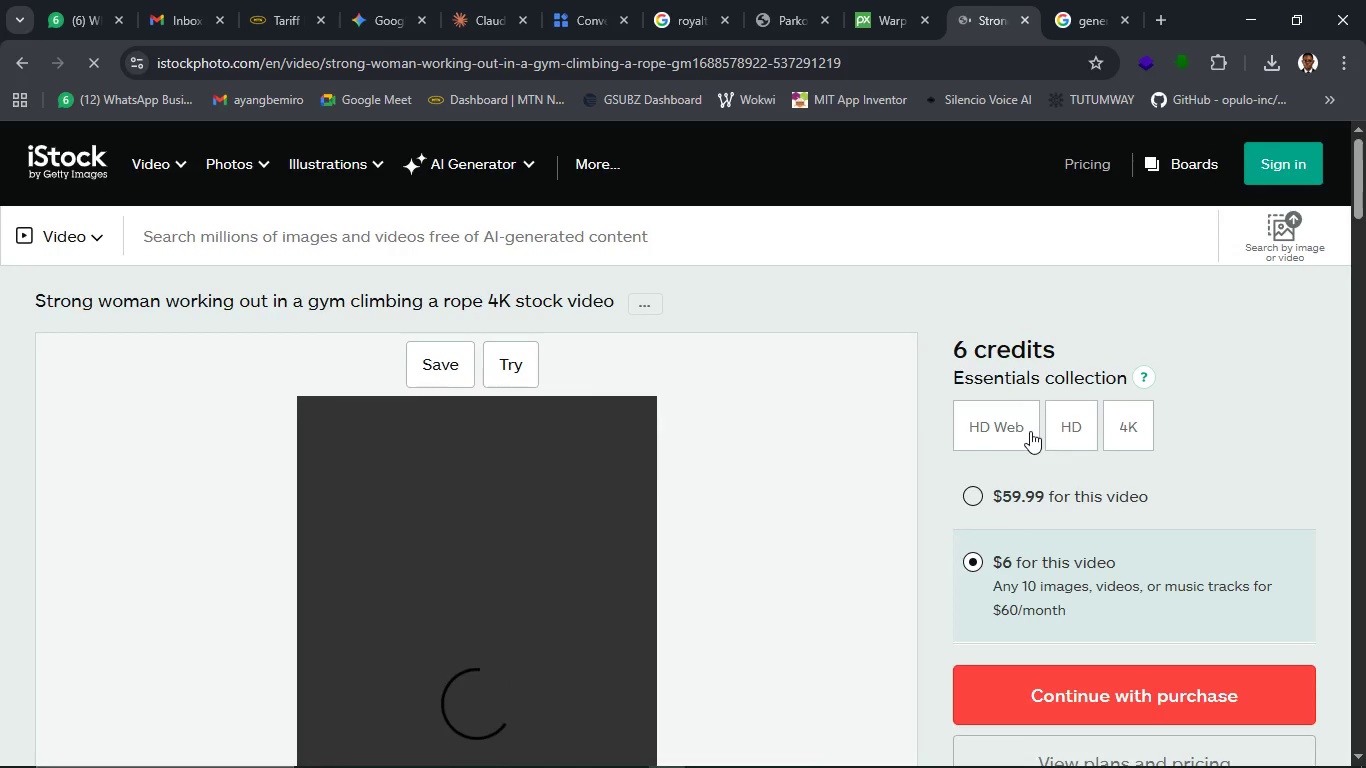 
left_click([1182, 59])
 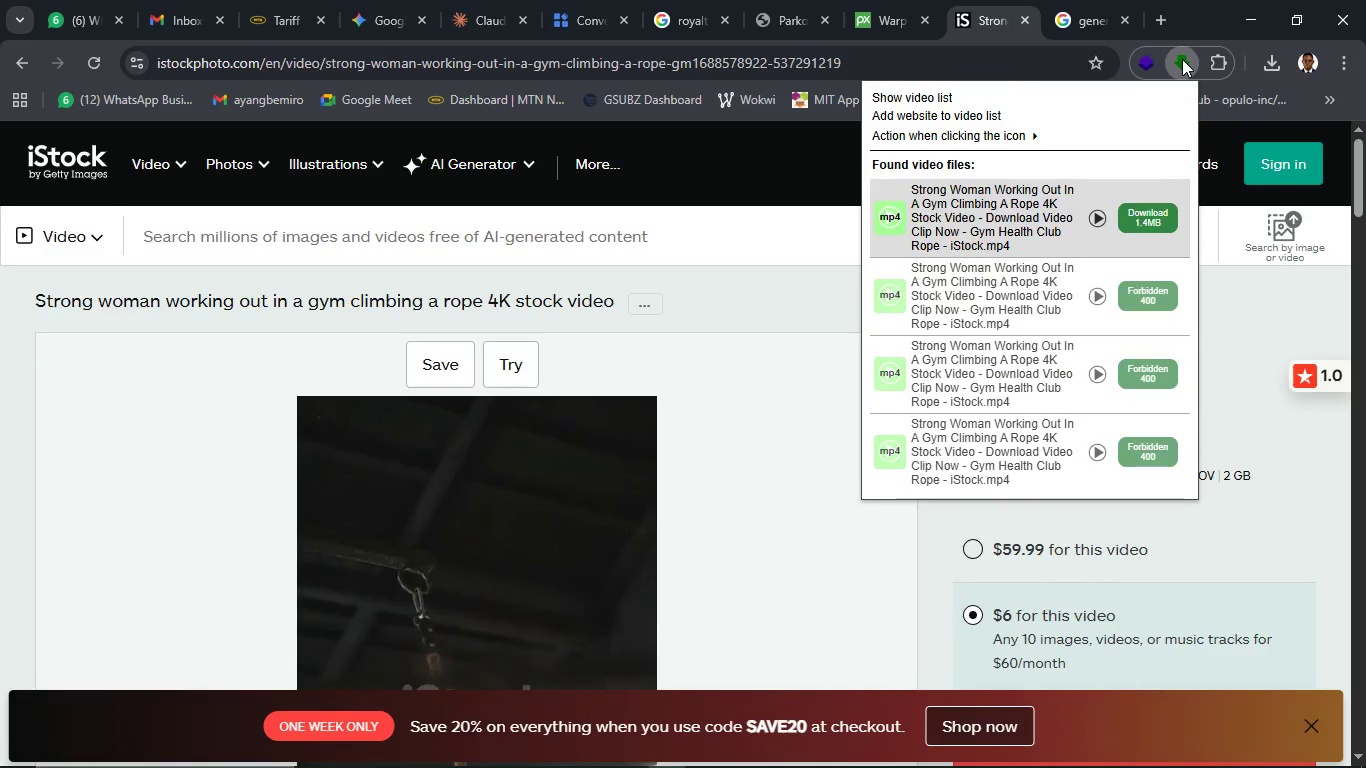 
left_click([1154, 211])
 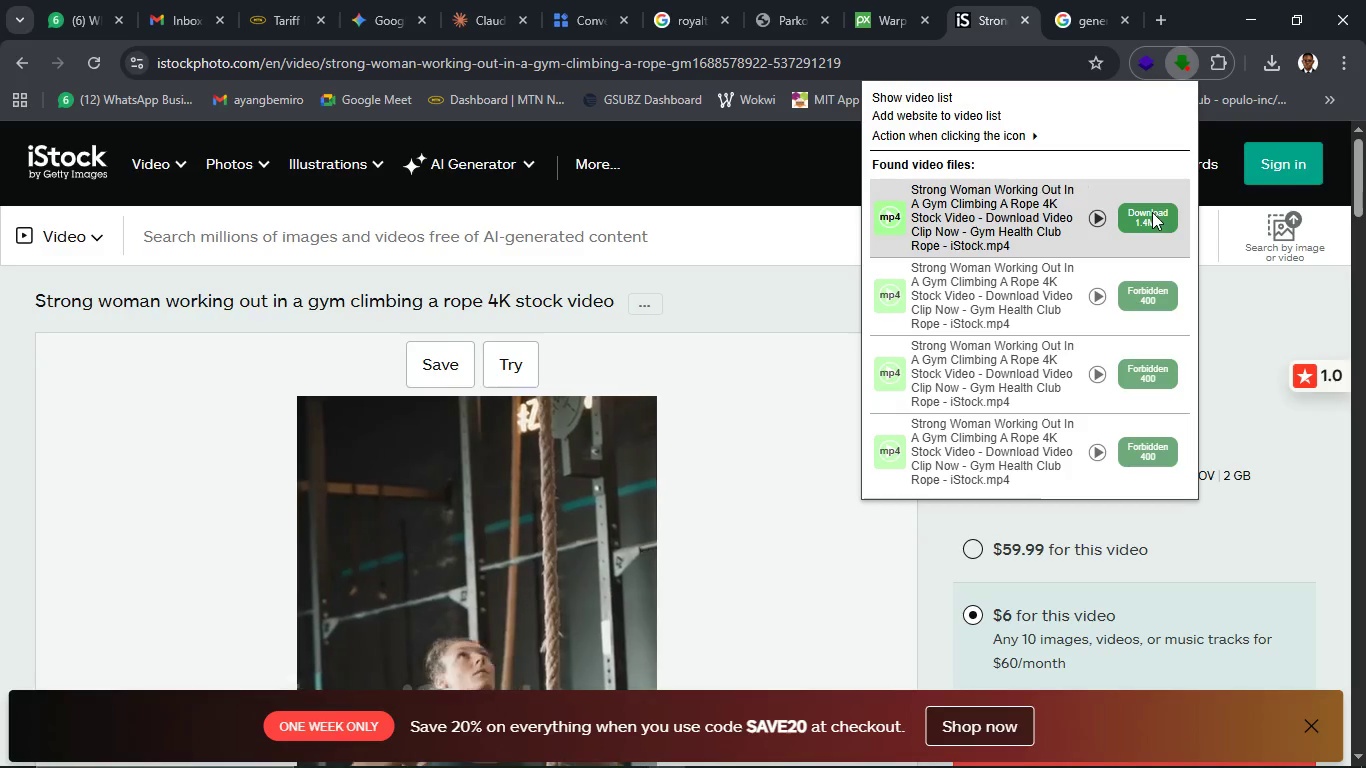 
wait(8.23)
 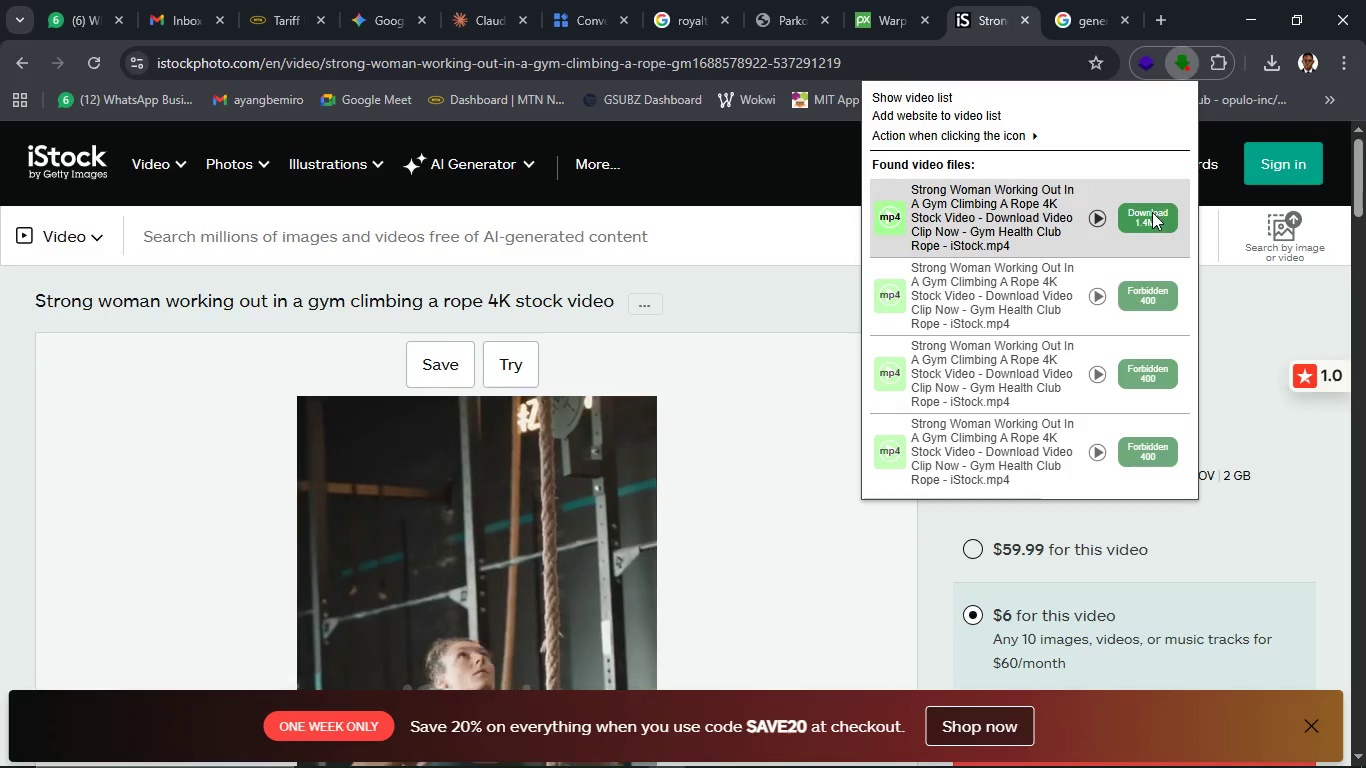 
type(f)
key(Backspace)
key(Backspace)
type(devil step)
 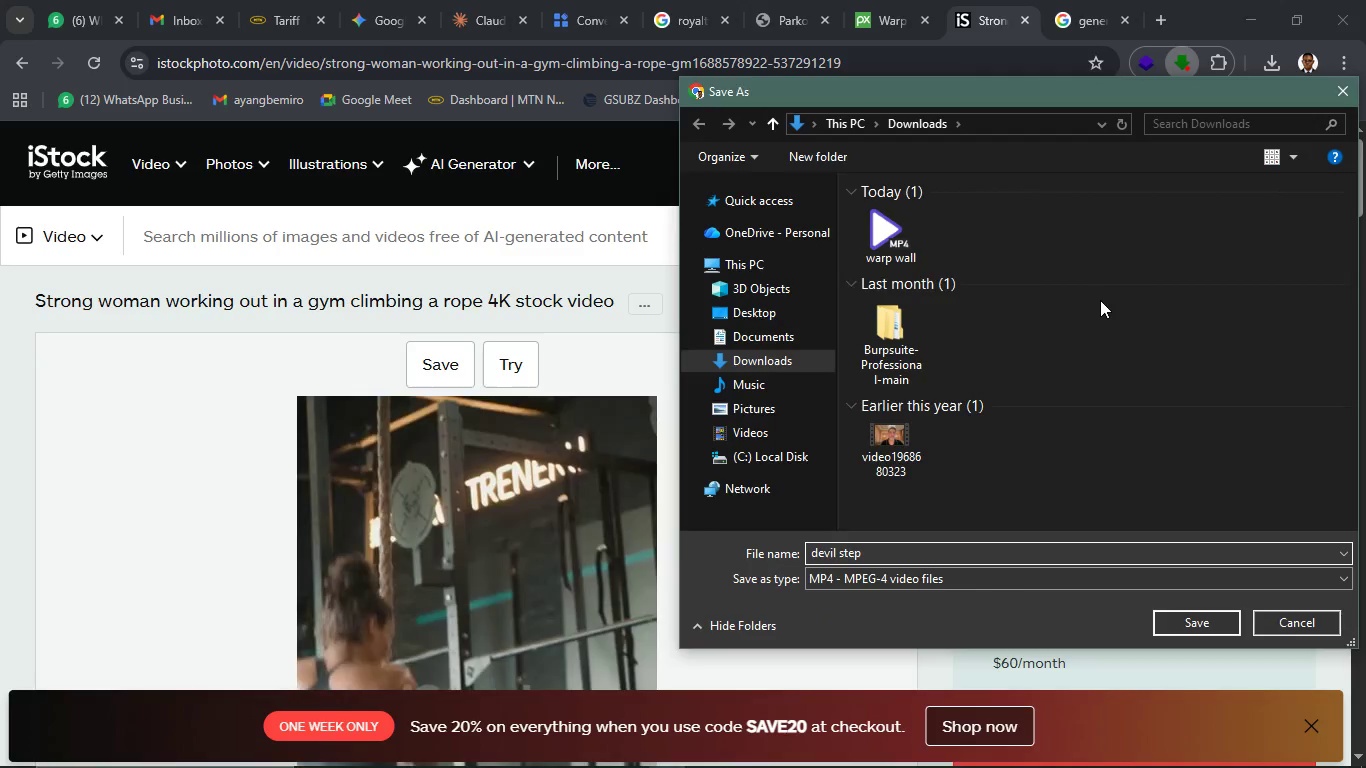 
key(Enter)
 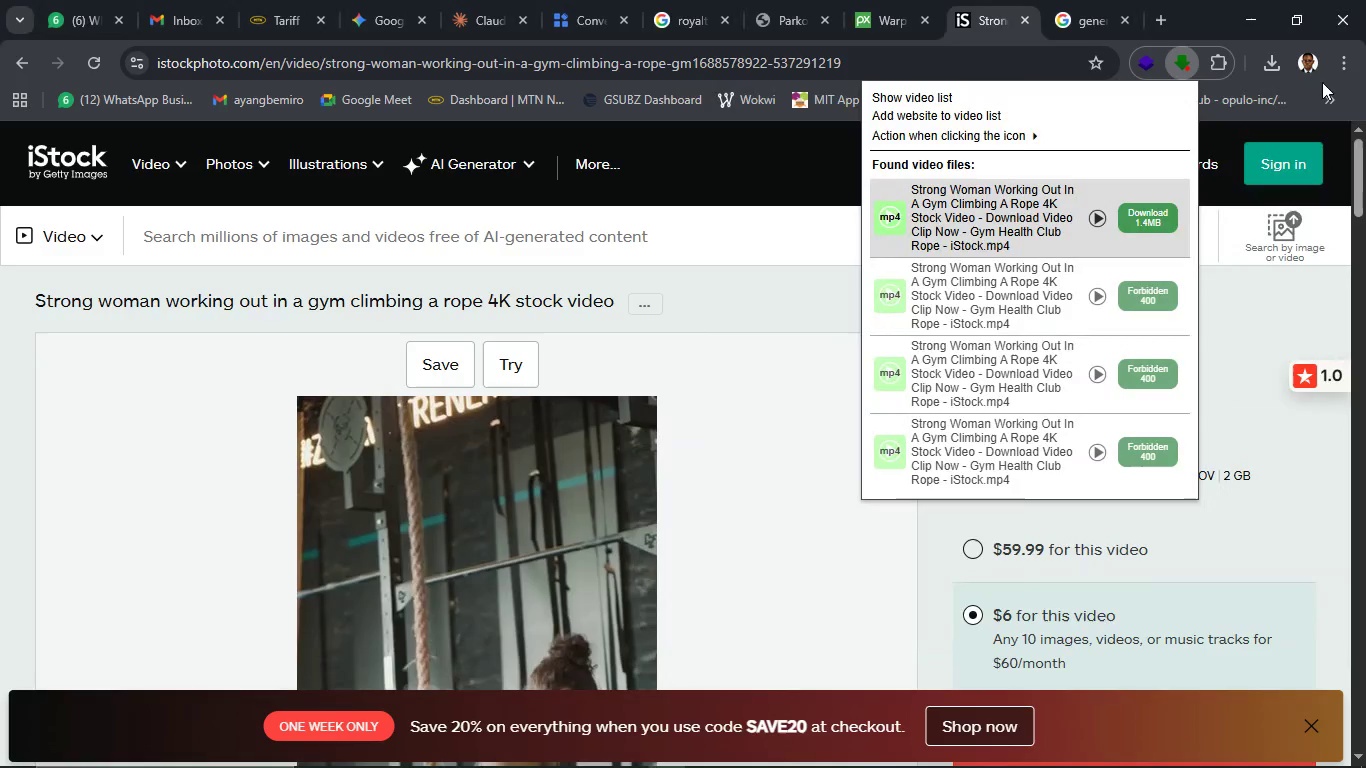 
mouse_move([1261, 84])
 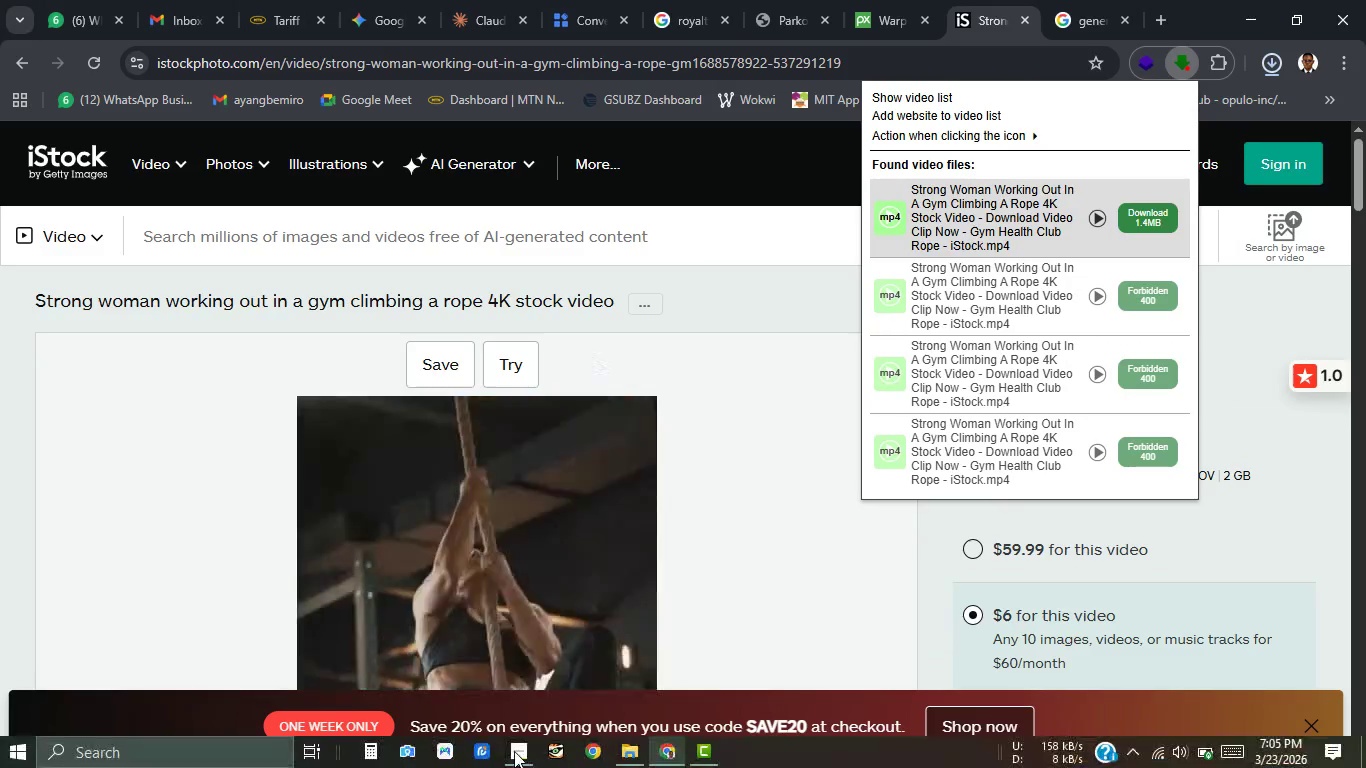 
left_click([514, 751])